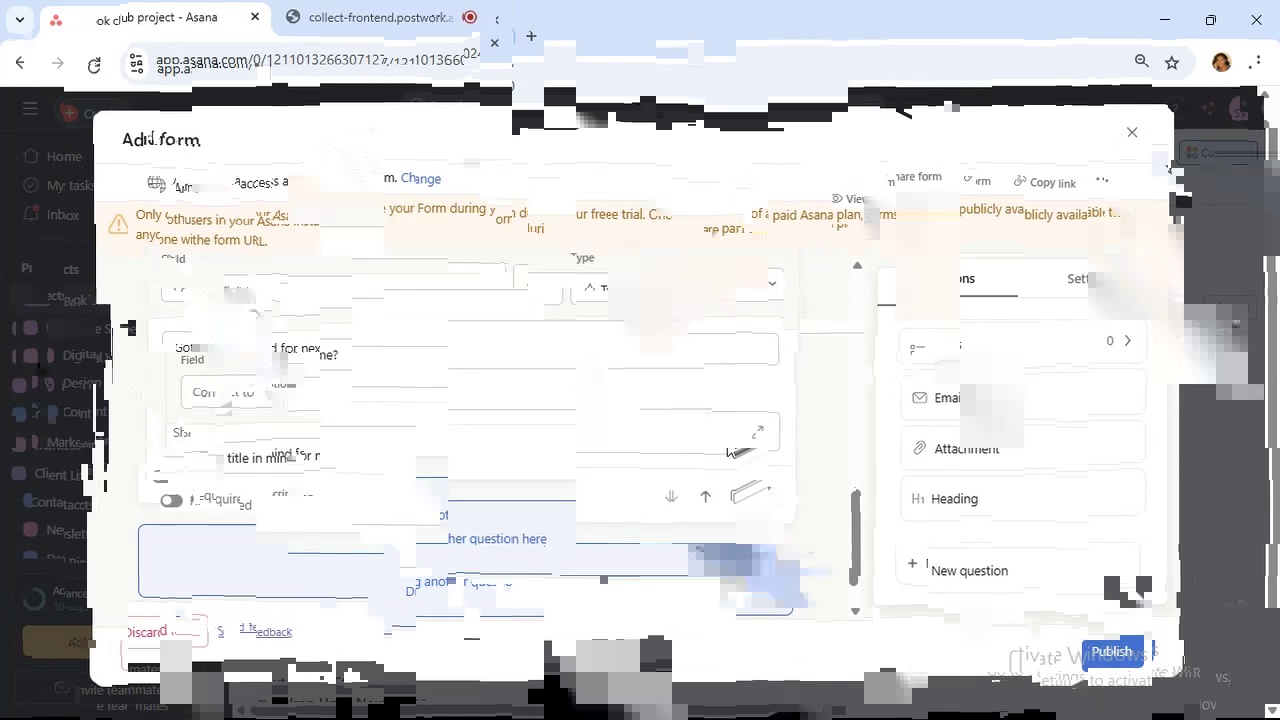 
scroll: coordinate [627, 389], scroll_direction: up, amount: 16.0
 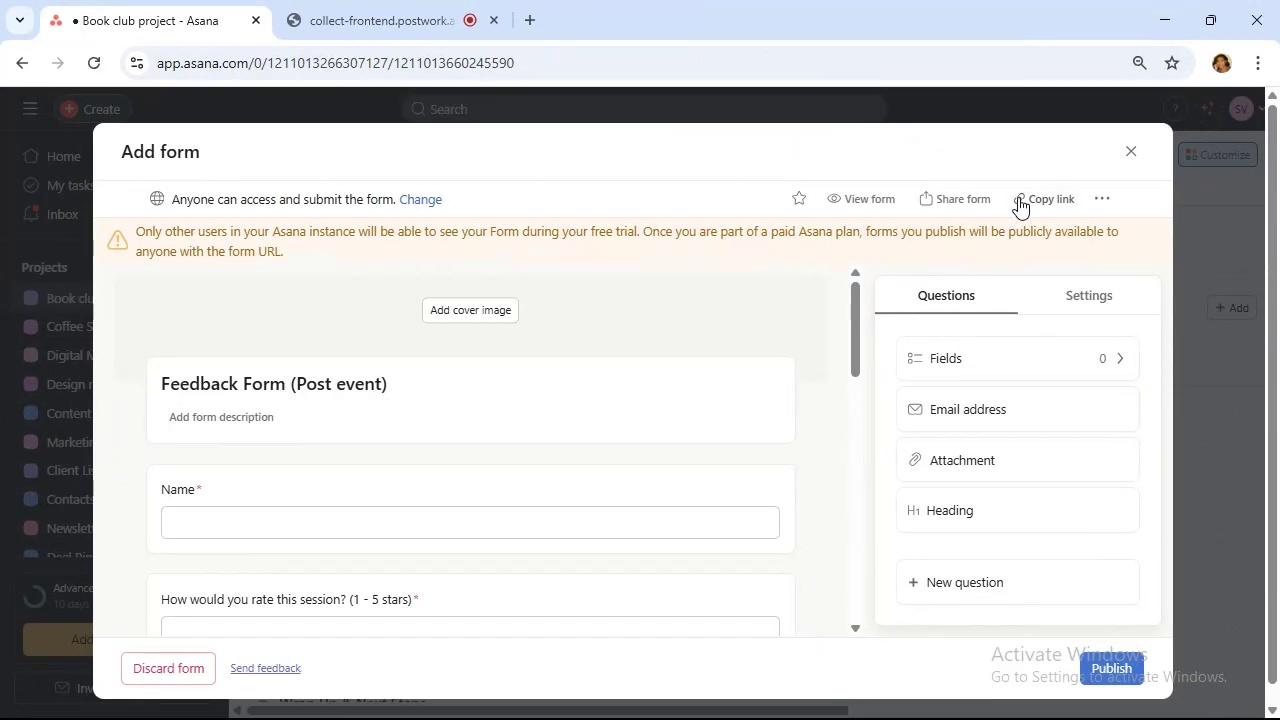 
left_click([1030, 196])
 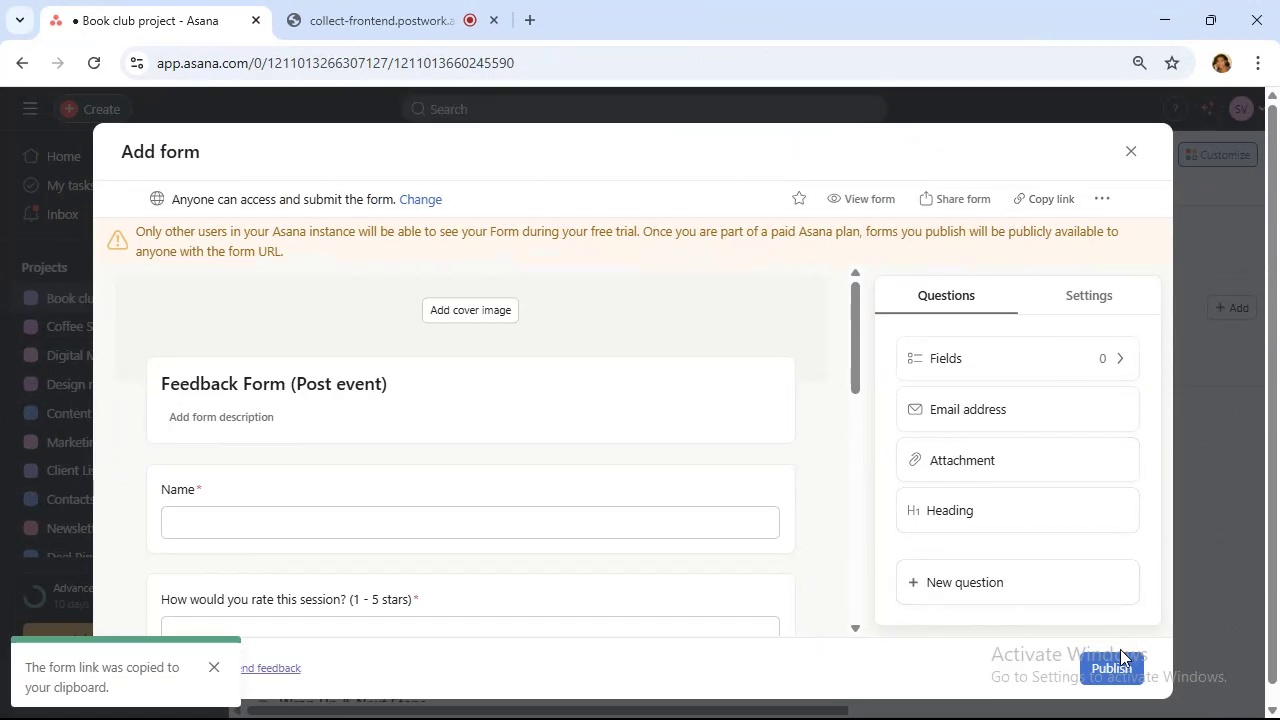 
left_click([1120, 662])
 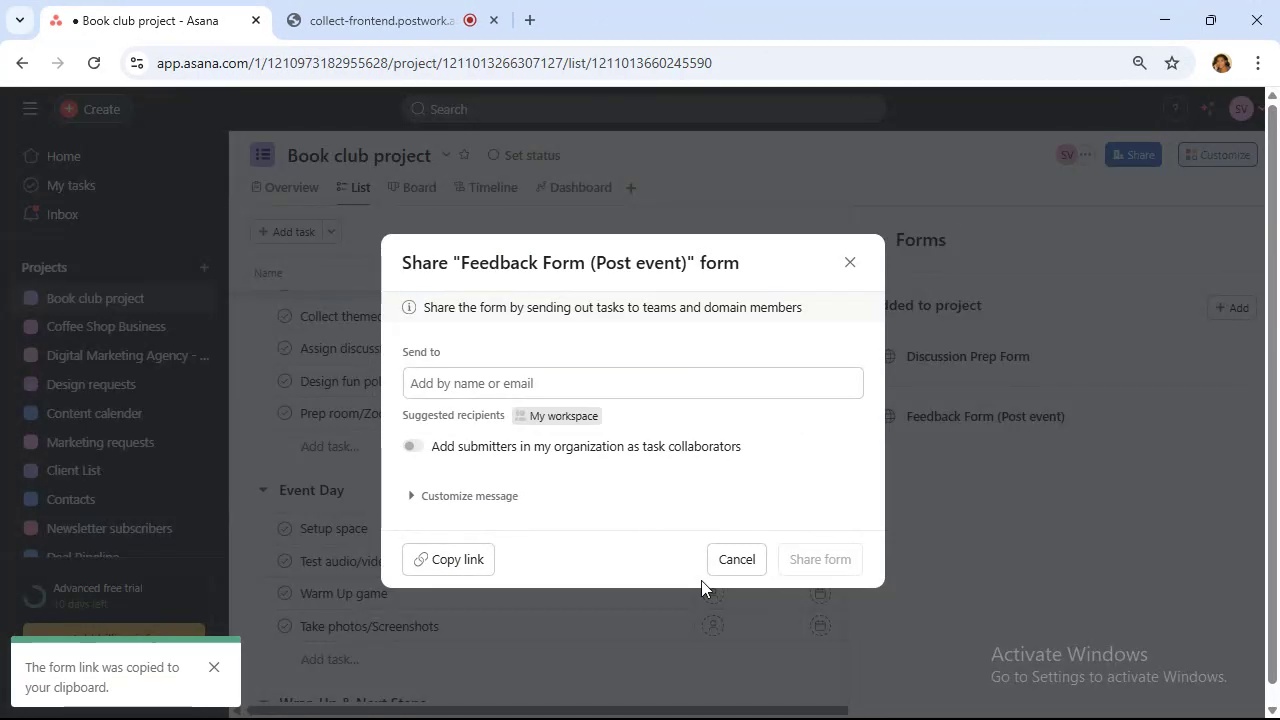 
left_click([746, 566])
 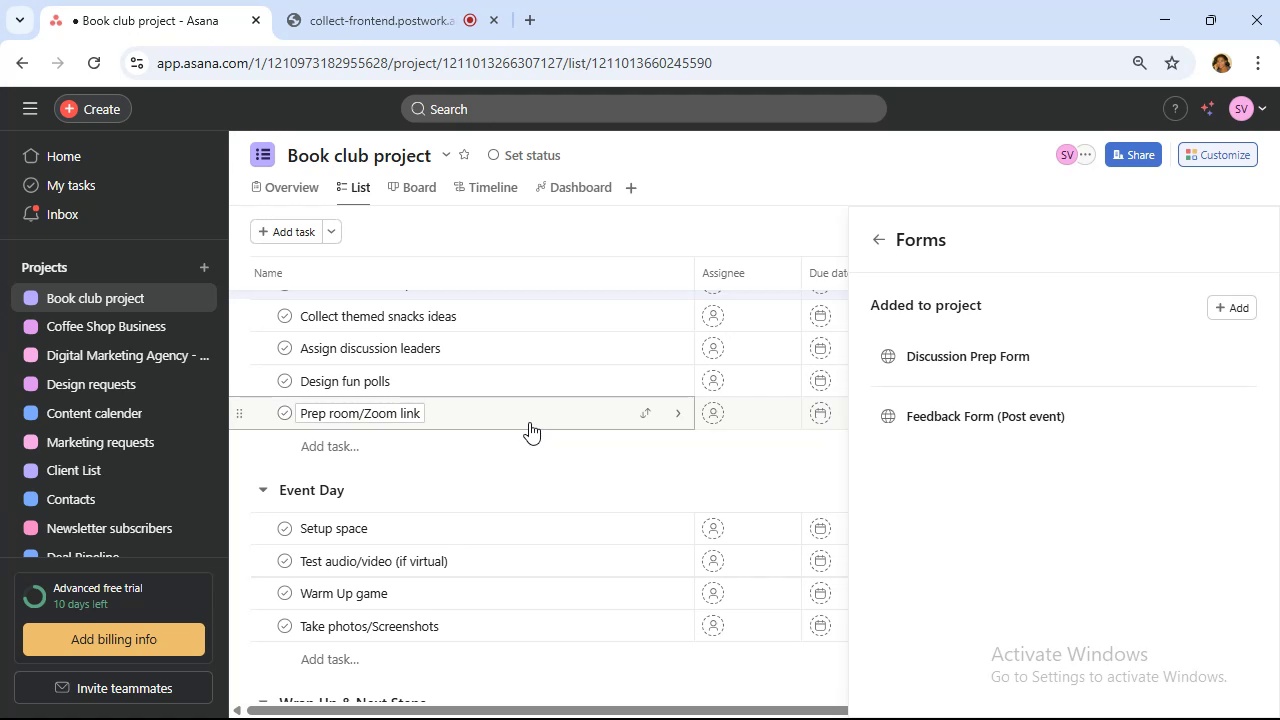 
wait(19.97)
 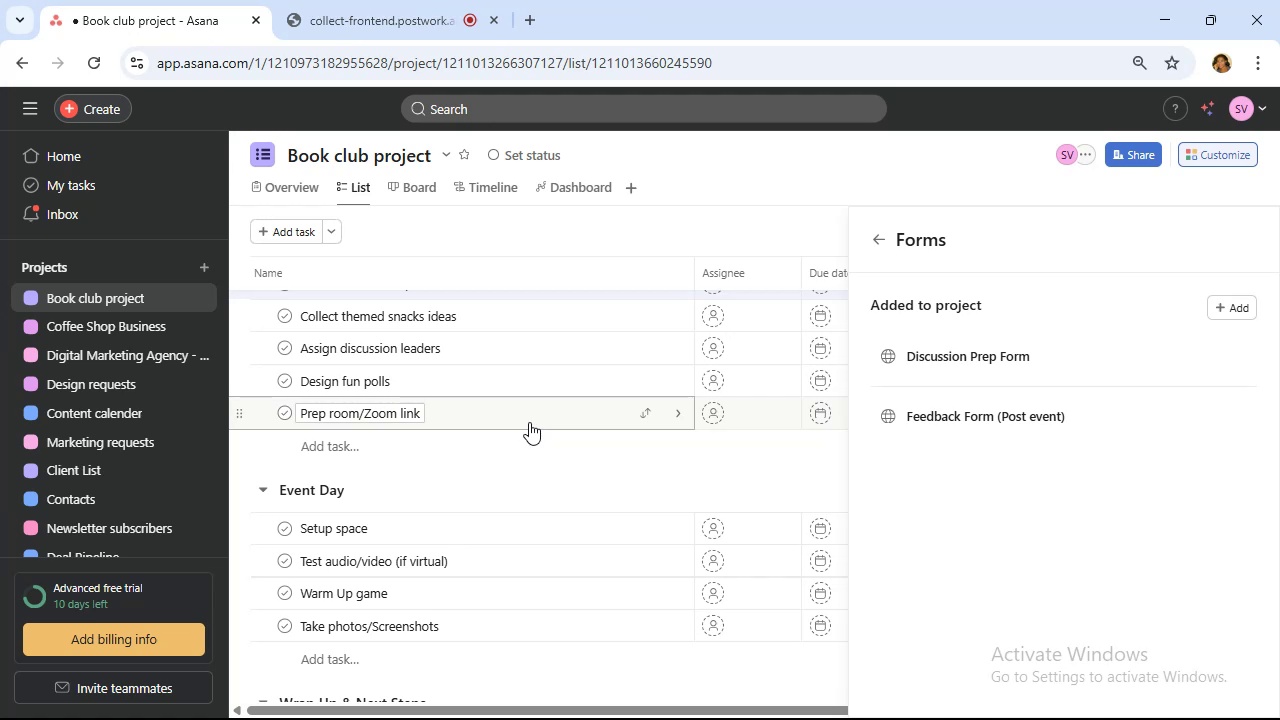 
mouse_move([570, 419])
 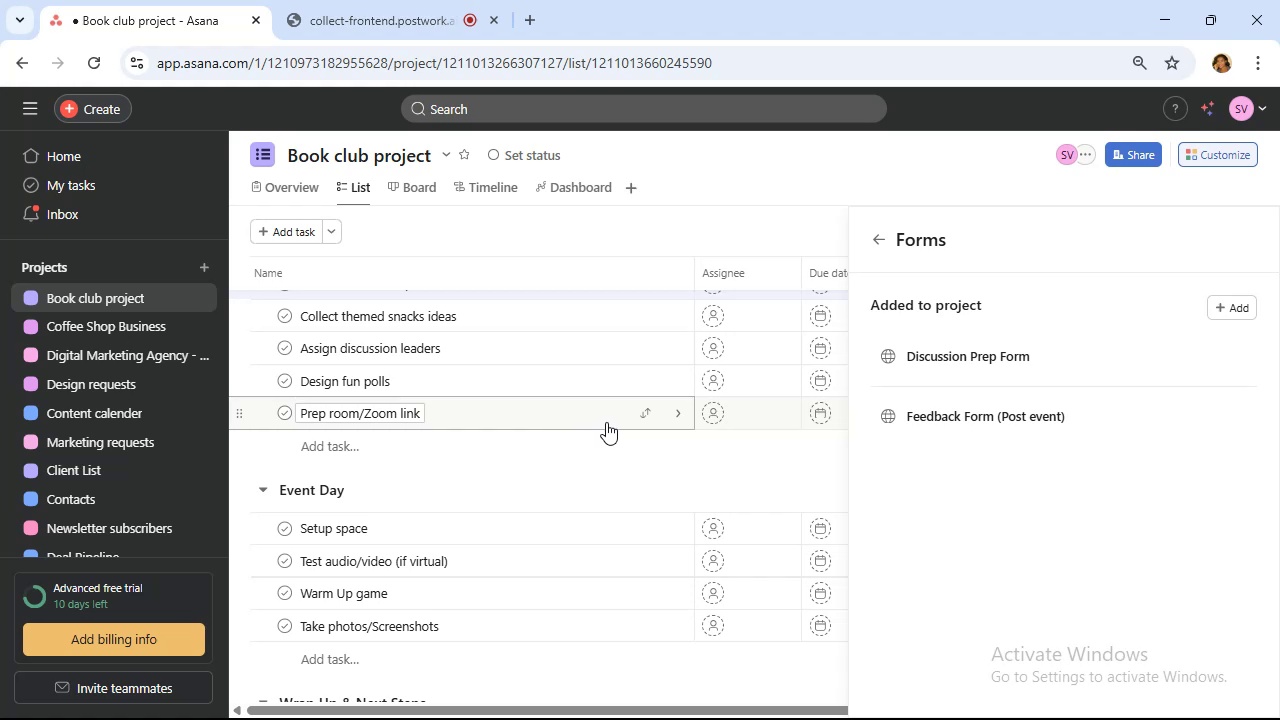 
wait(5.6)
 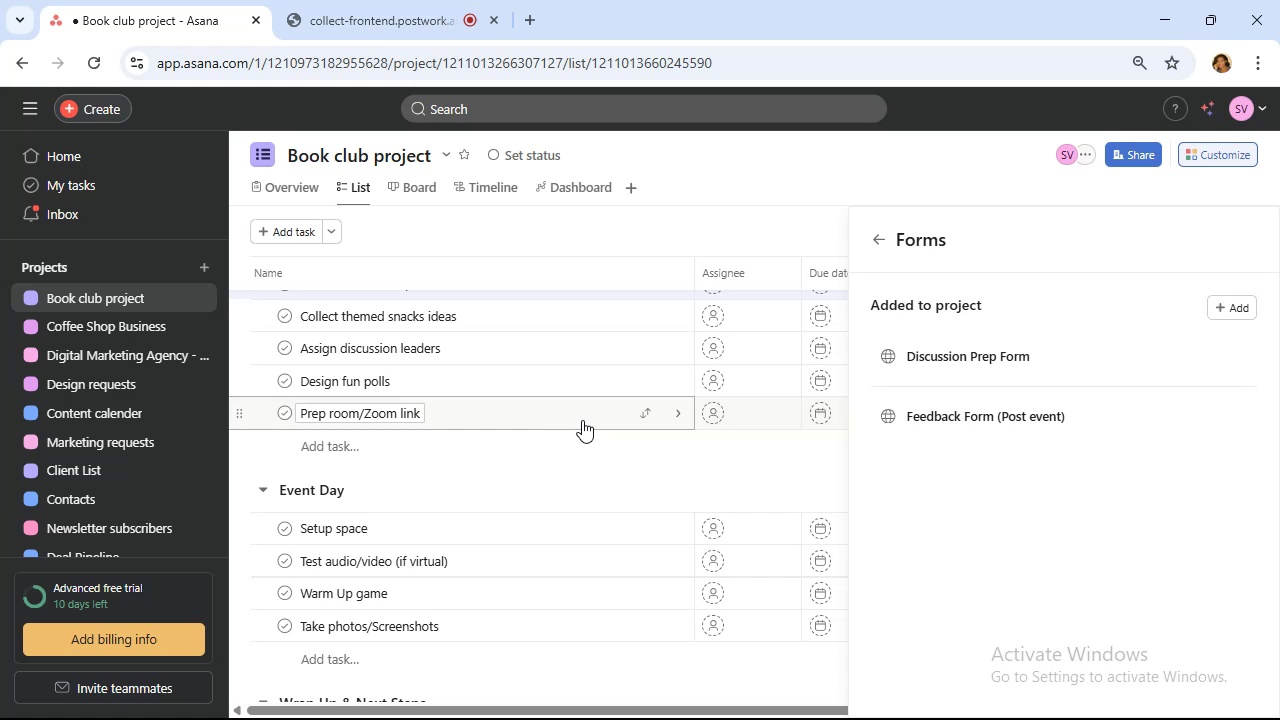 
scroll: coordinate [512, 441], scroll_direction: up, amount: 2.0
 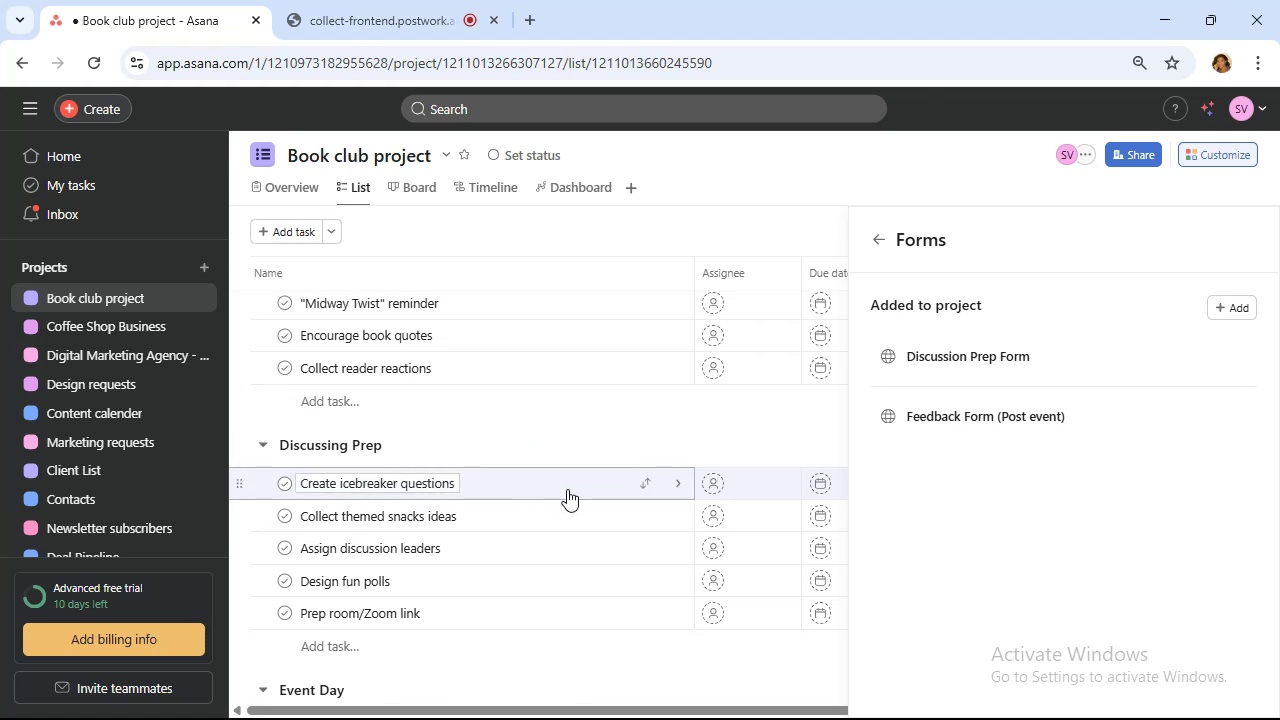 
left_click([575, 486])
 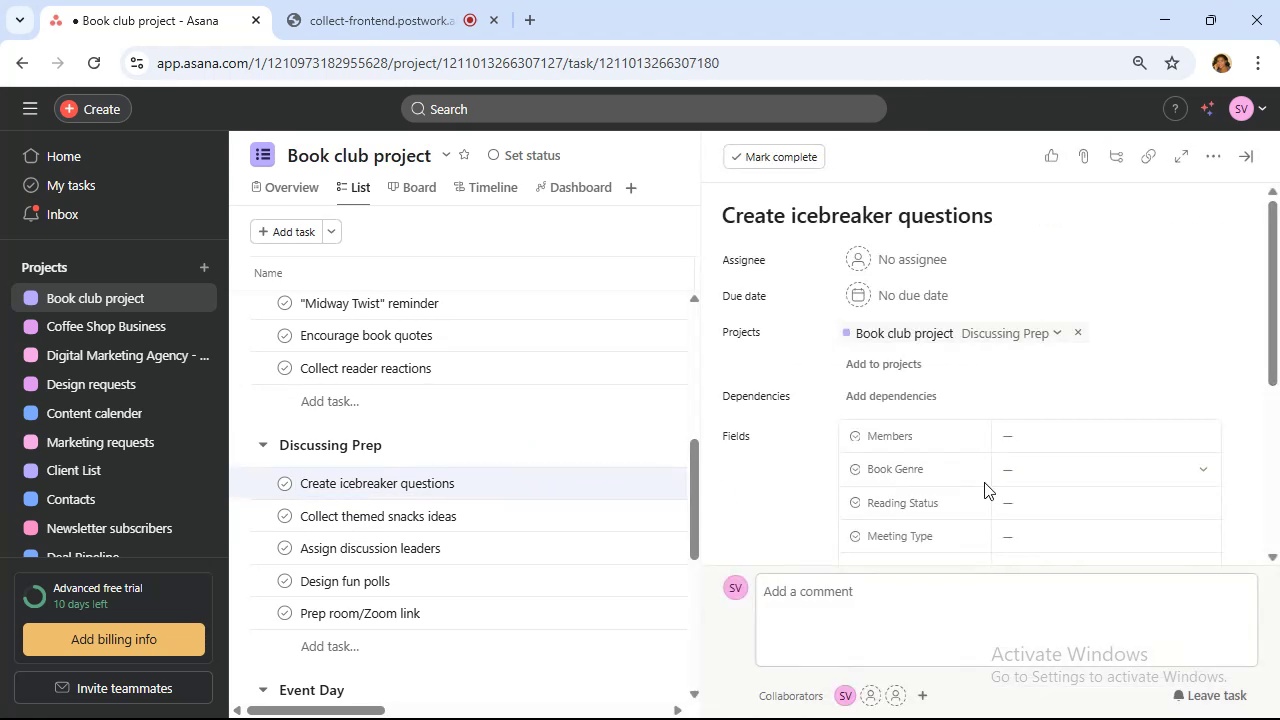 
scroll: coordinate [1025, 465], scroll_direction: down, amount: 4.0
 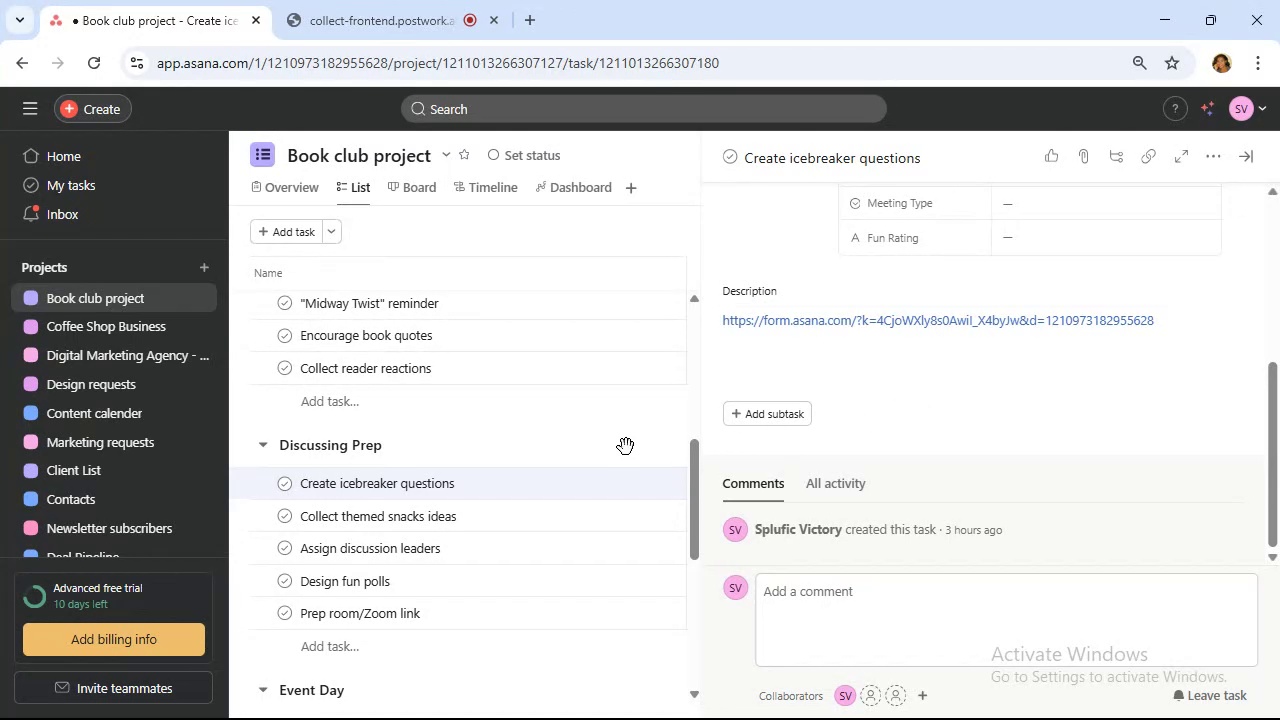 
wait(14.18)
 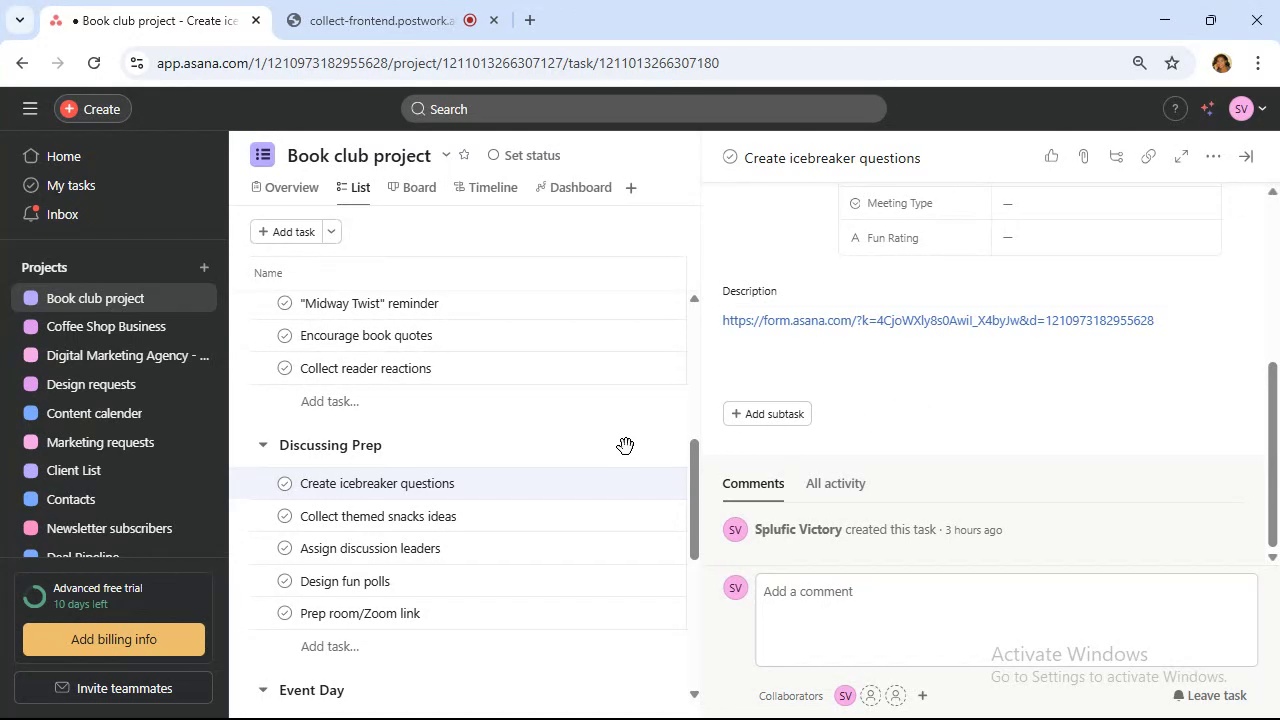 
scroll: coordinate [591, 424], scroll_direction: up, amount: 5.0
 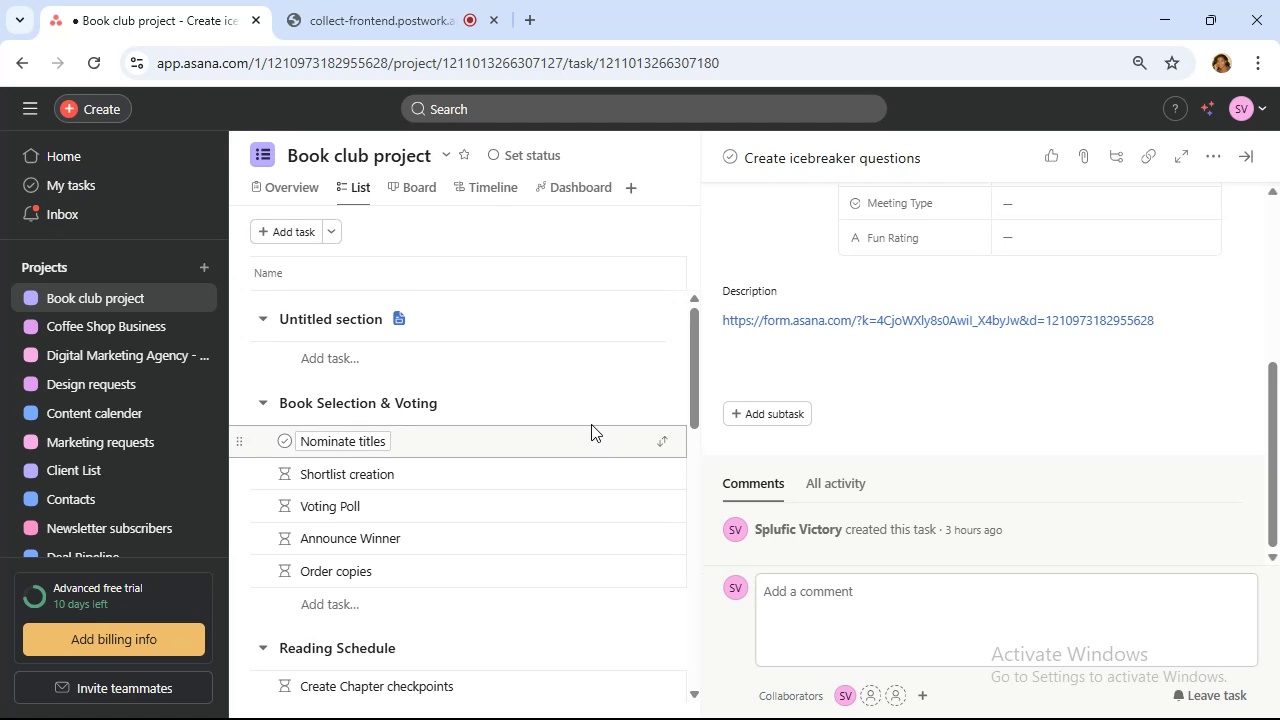 
scroll: coordinate [605, 426], scroll_direction: down, amount: 7.0
 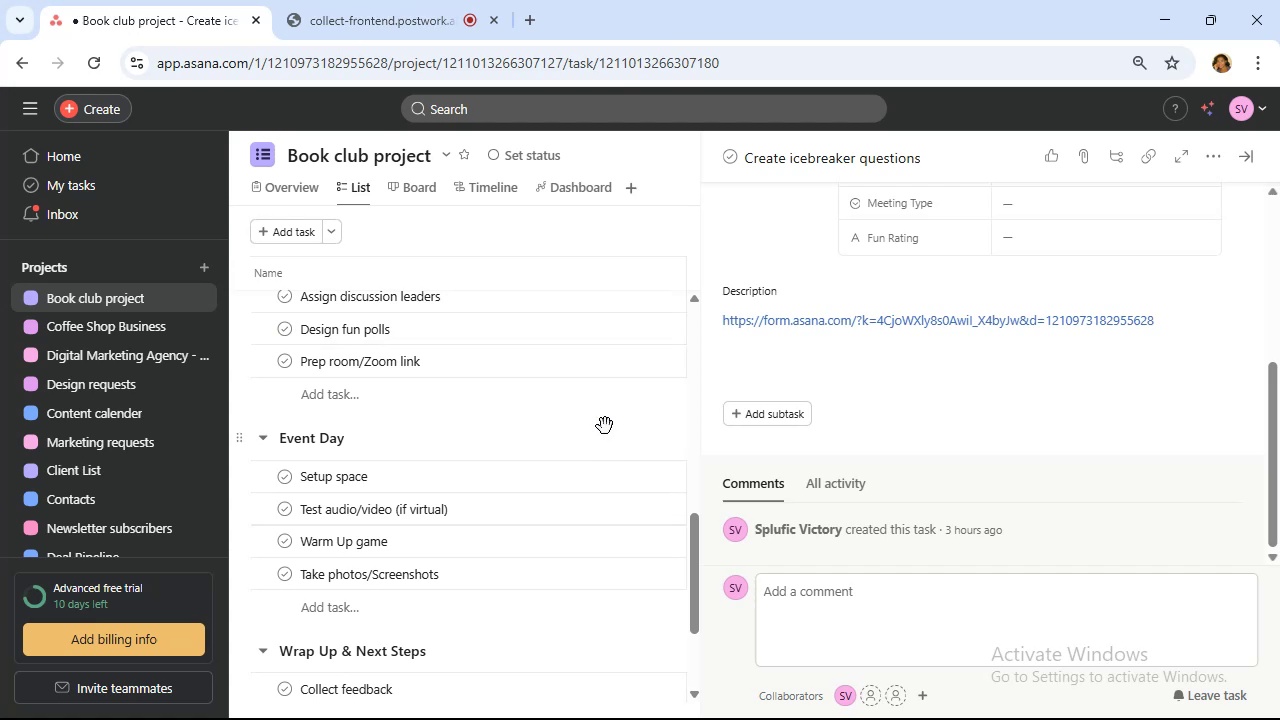 
scroll: coordinate [549, 427], scroll_direction: down, amount: 4.0
 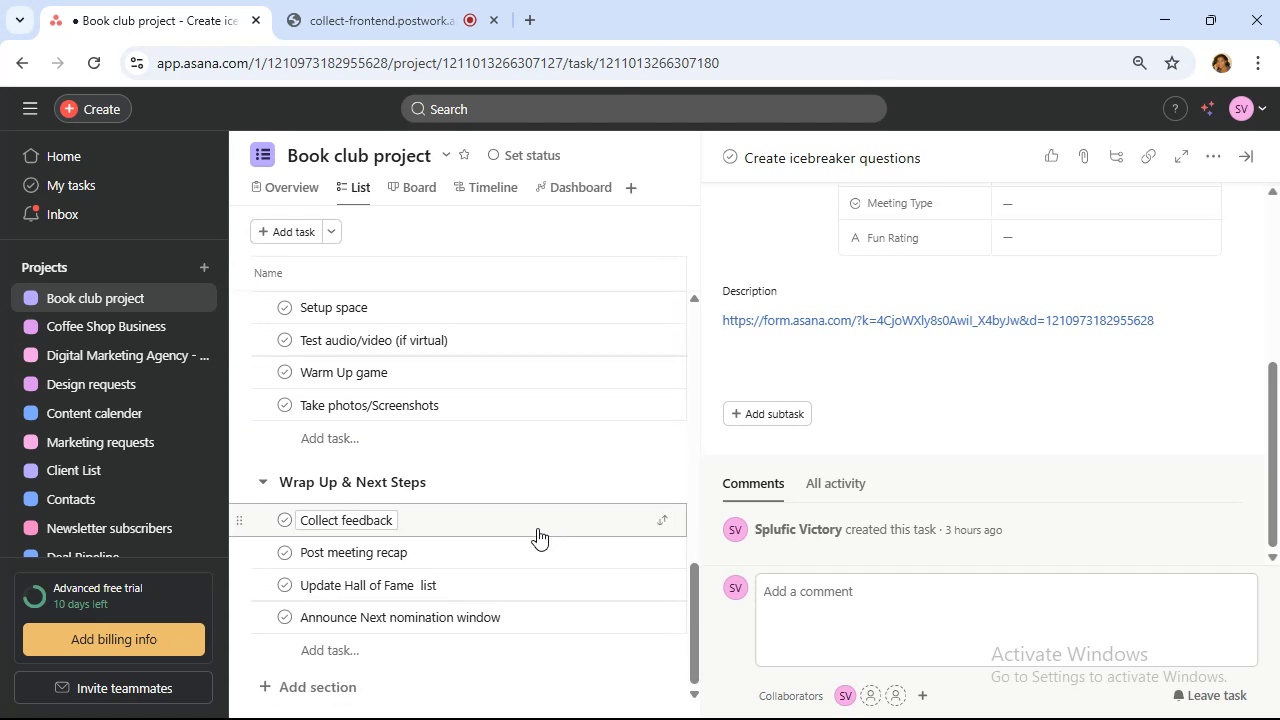 
left_click([537, 528])
 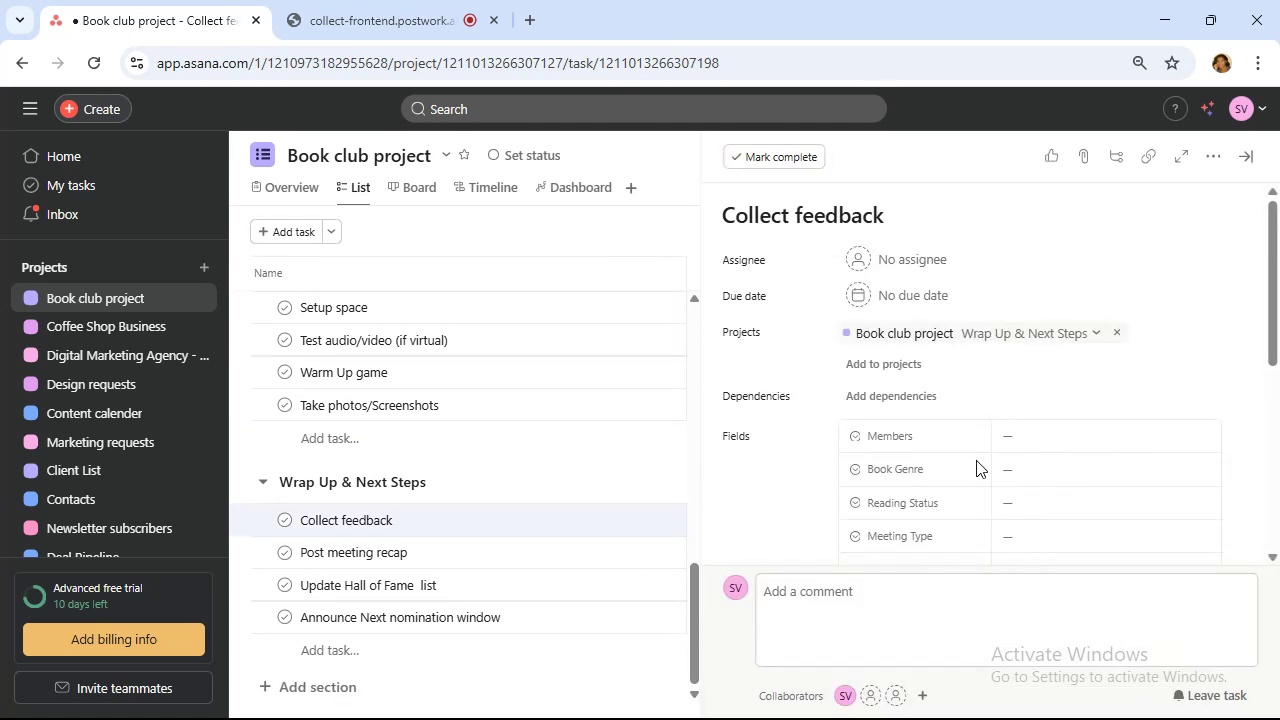 
scroll: coordinate [990, 465], scroll_direction: down, amount: 3.0
 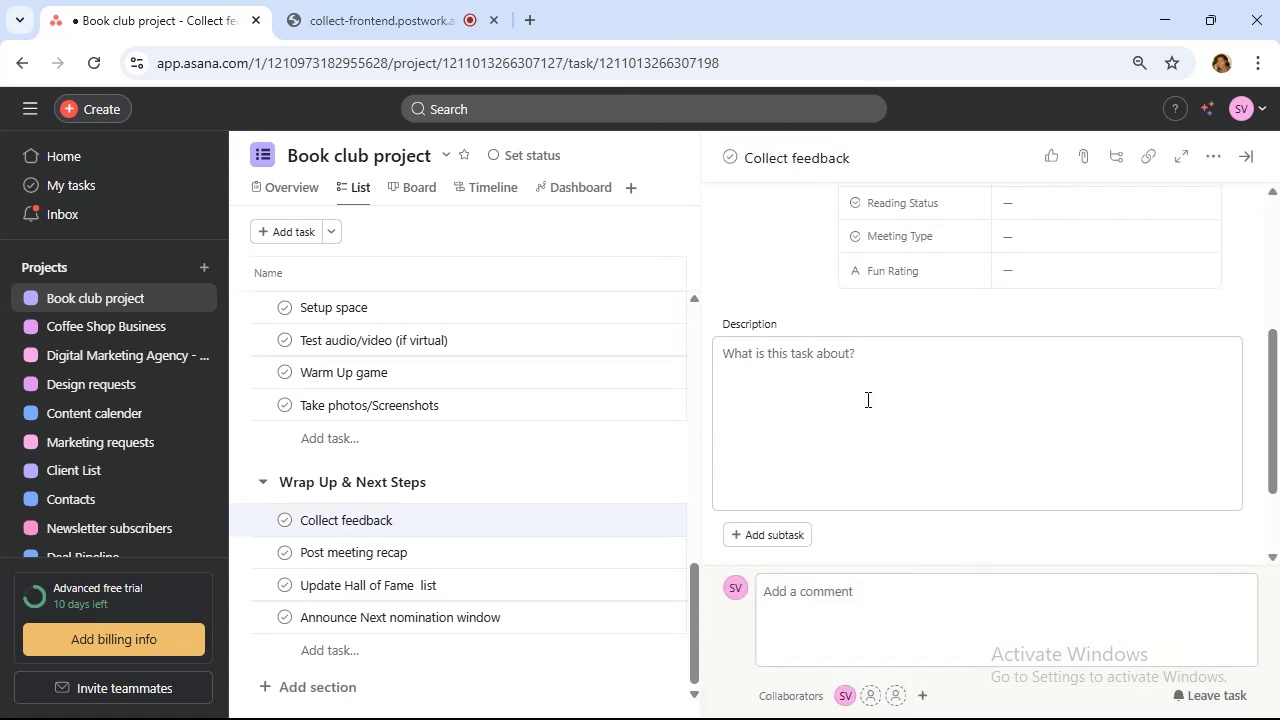 
left_click([866, 399])
 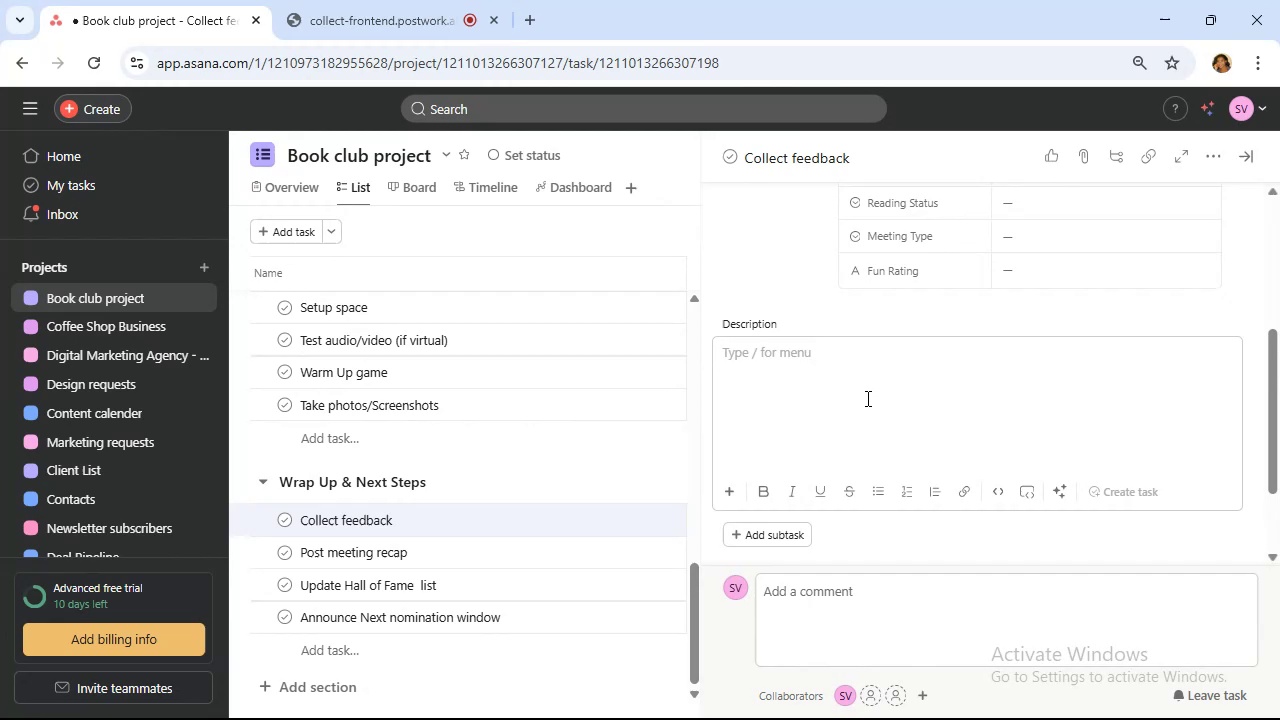 
key(Control+V)
 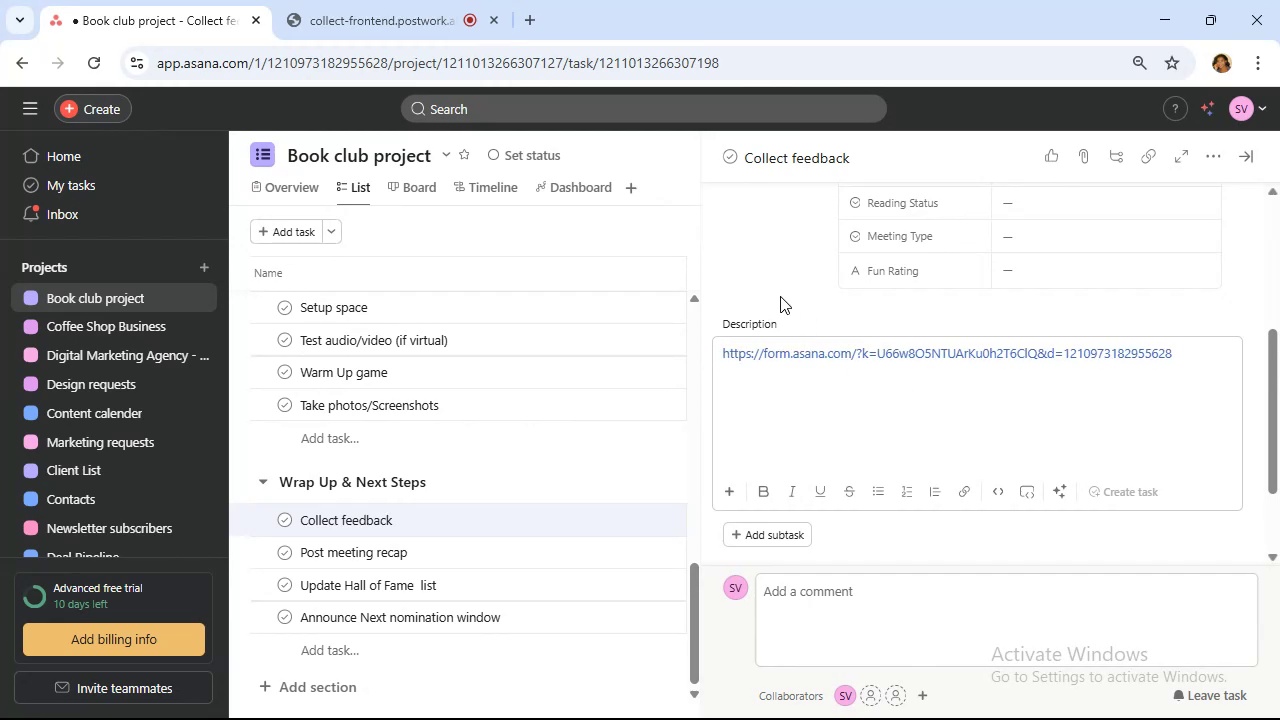 
left_click([779, 286])
 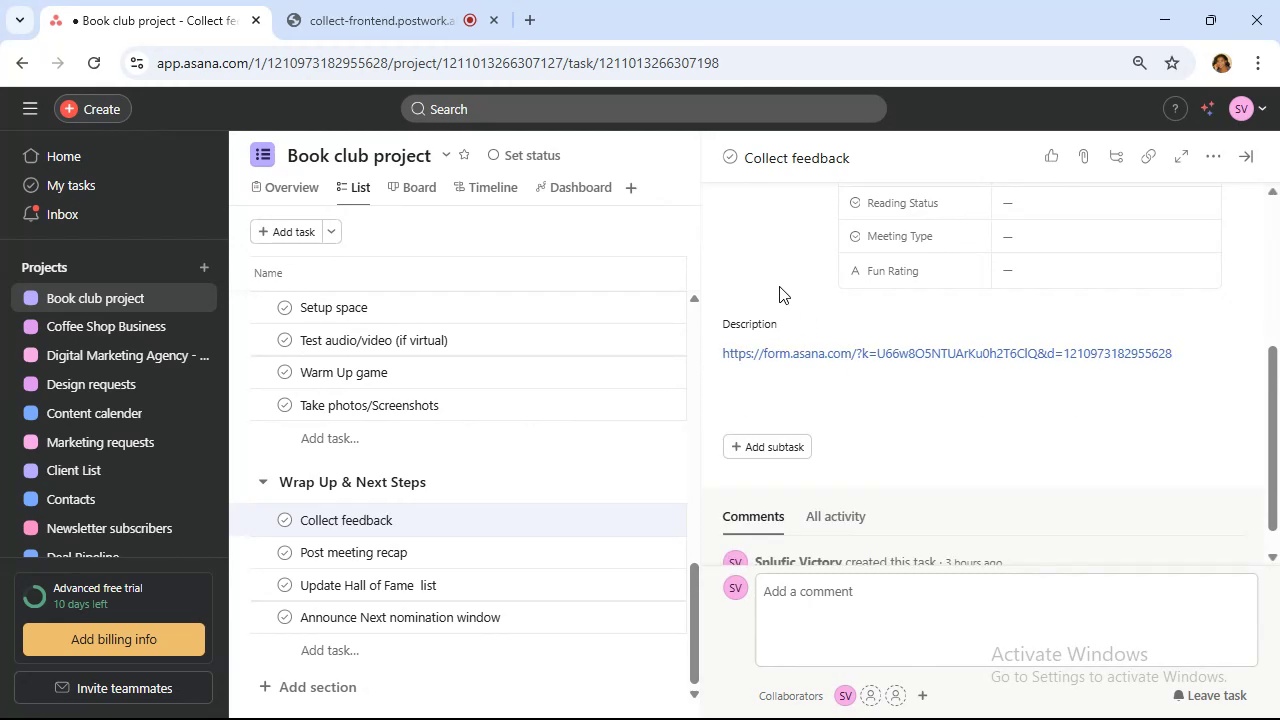 
scroll: coordinate [779, 285], scroll_direction: up, amount: 2.0
 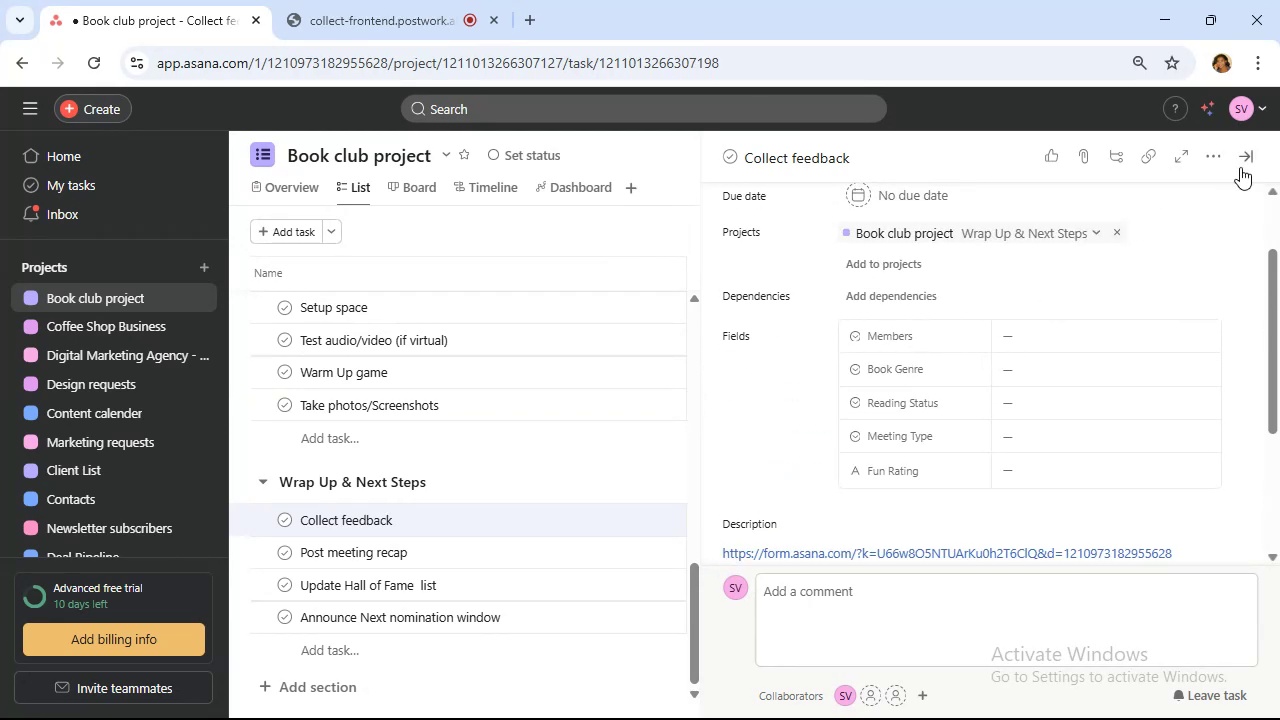 
wait(5.13)
 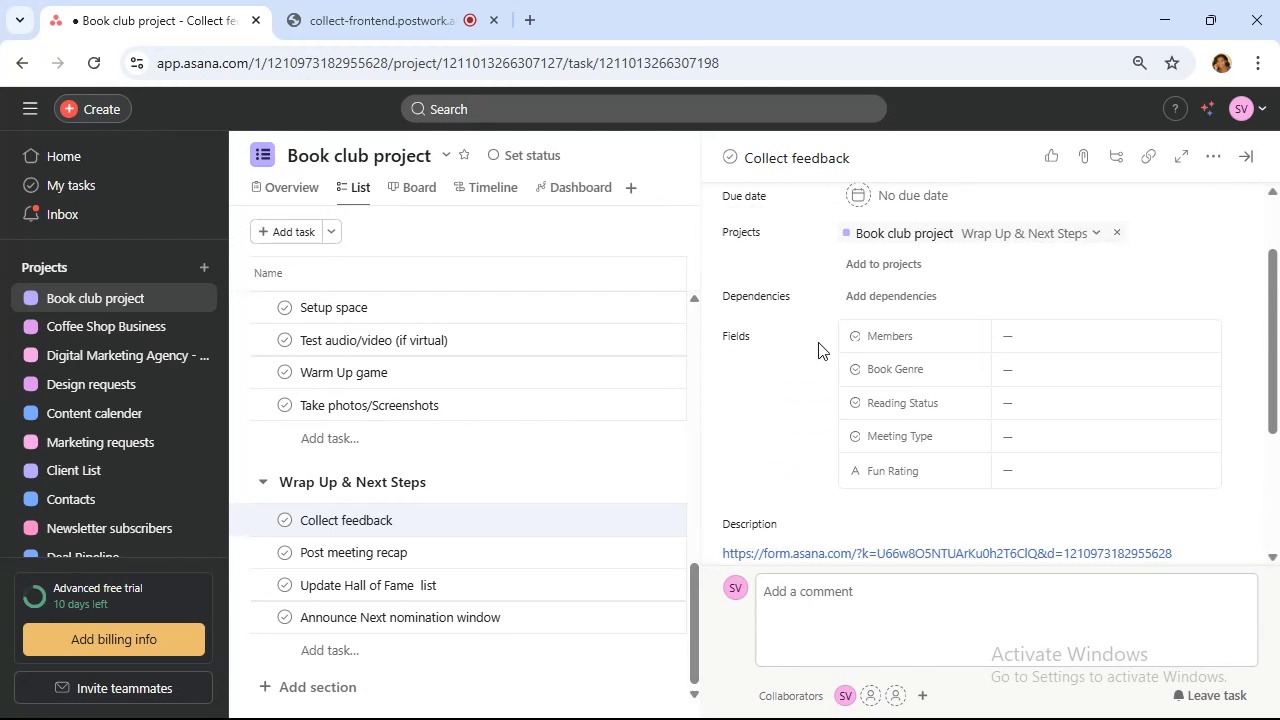 
left_click([1251, 158])
 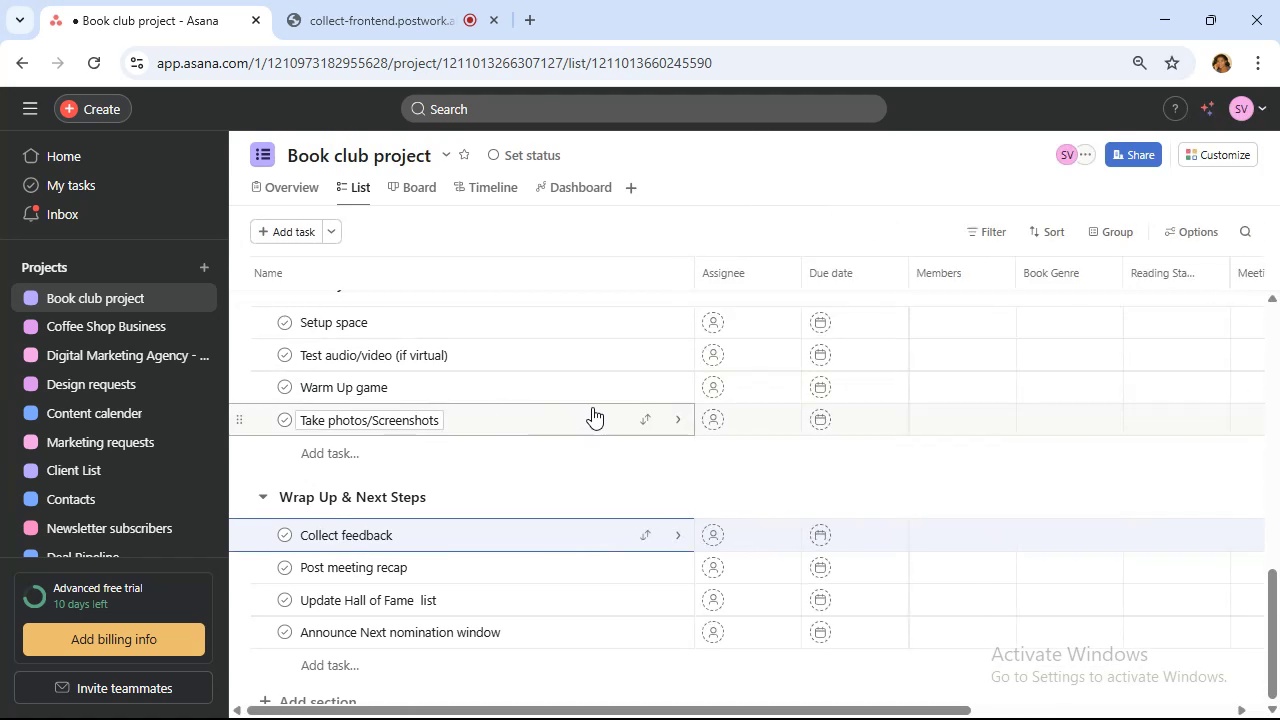 
scroll: coordinate [602, 403], scroll_direction: up, amount: 10.0
 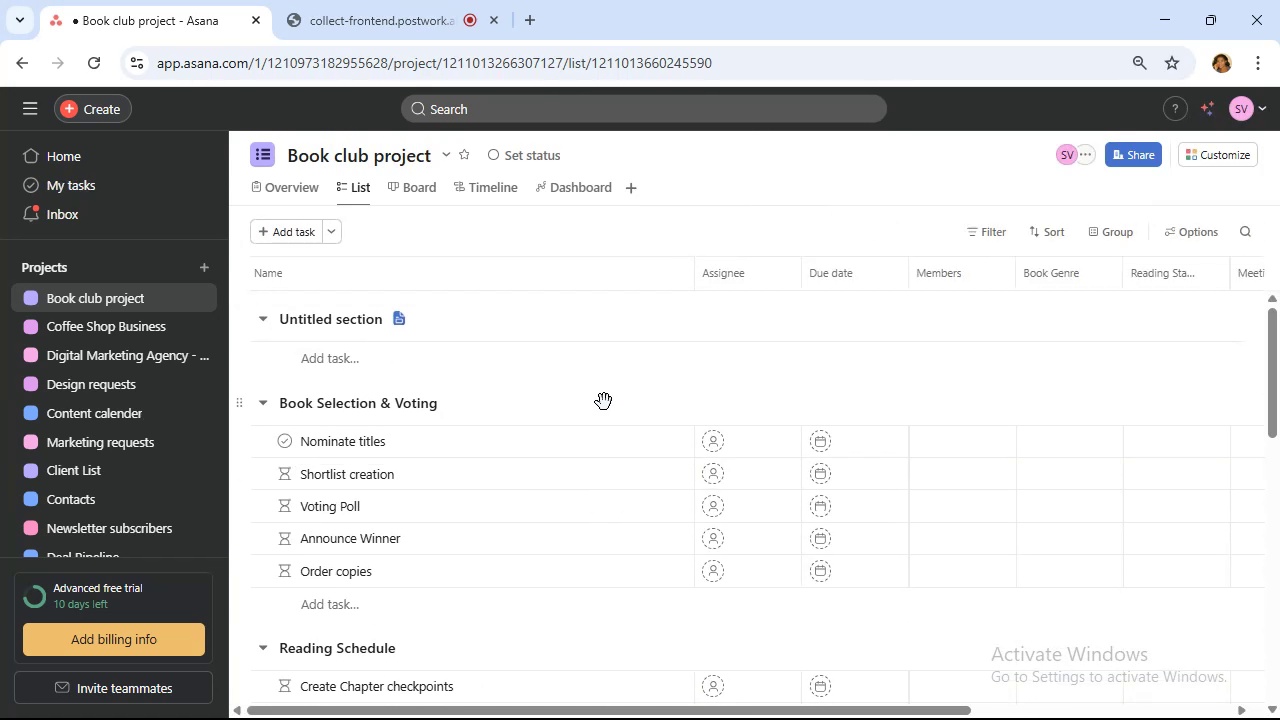 
scroll: coordinate [607, 402], scroll_direction: down, amount: 1.0
 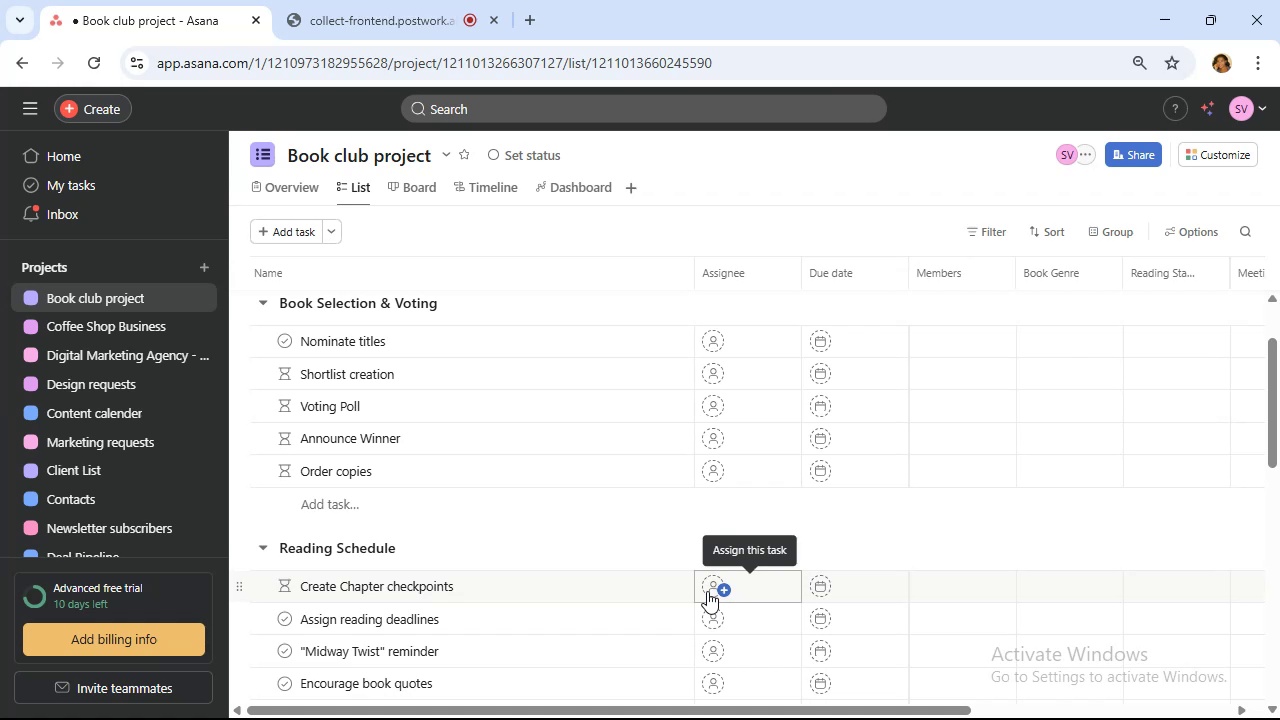 
wait(38.27)
 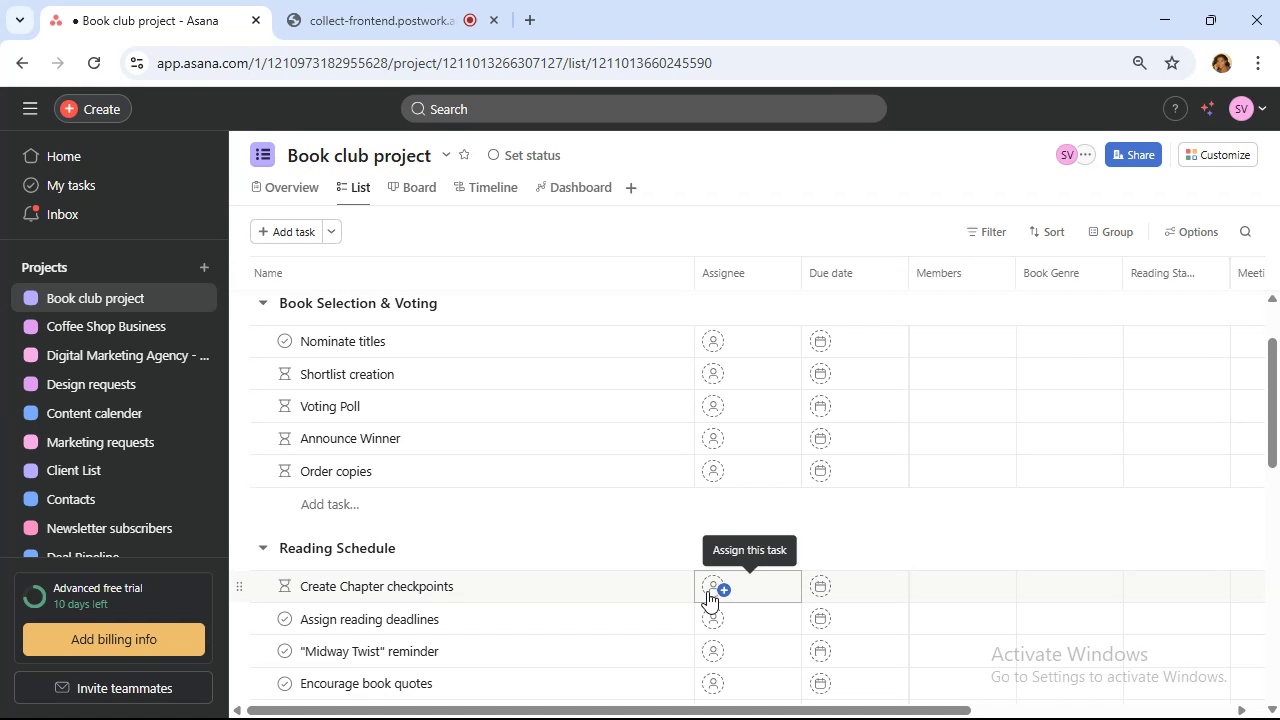 
mouse_move([743, 591])
 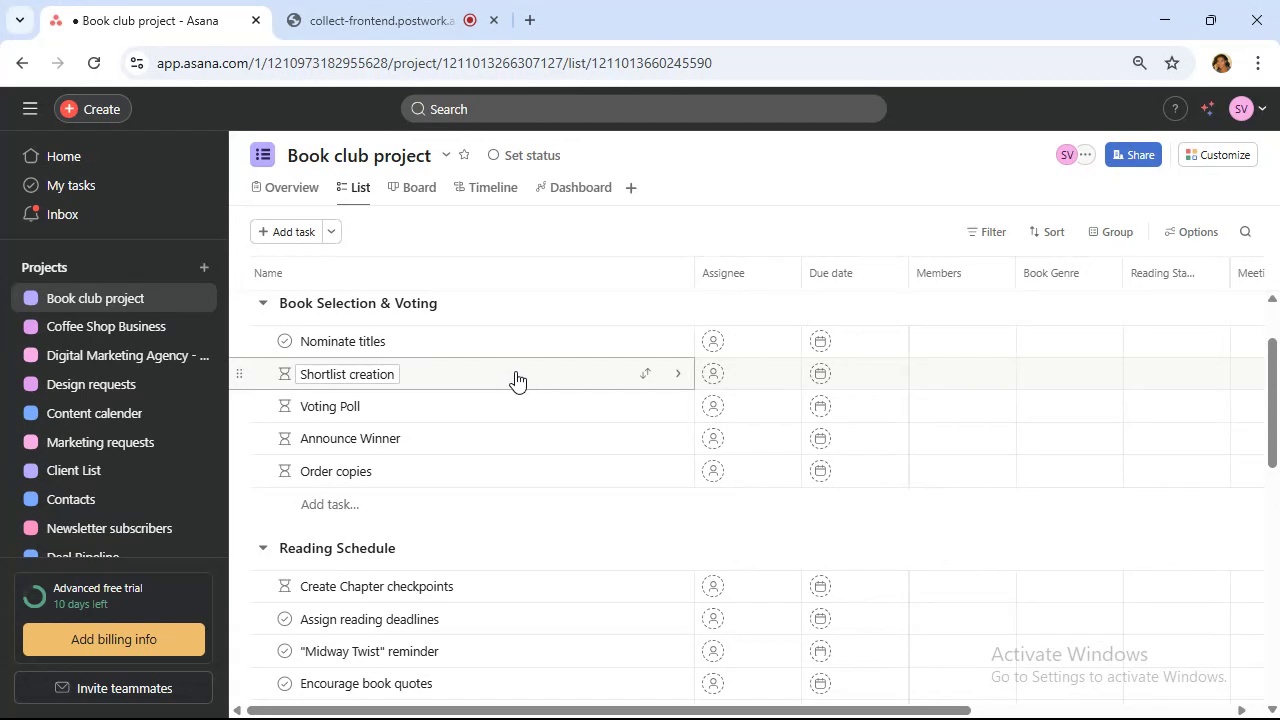 
wait(25.63)
 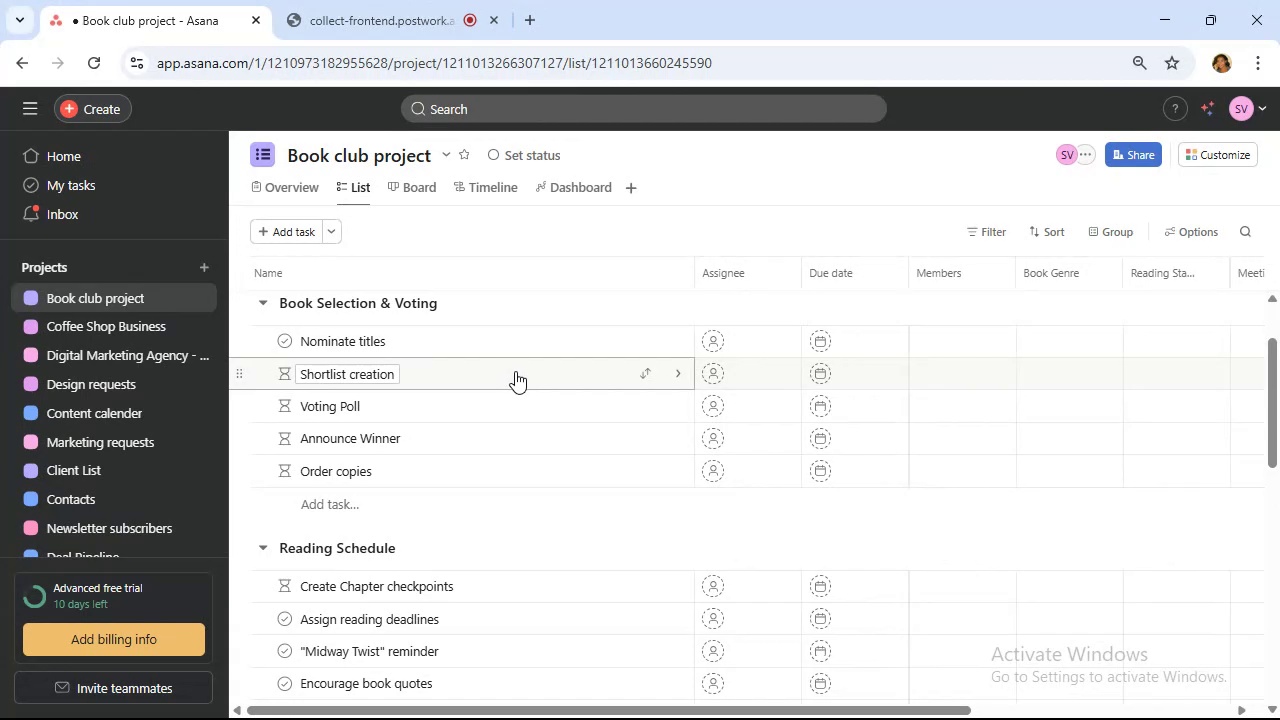 
left_click([563, 333])
 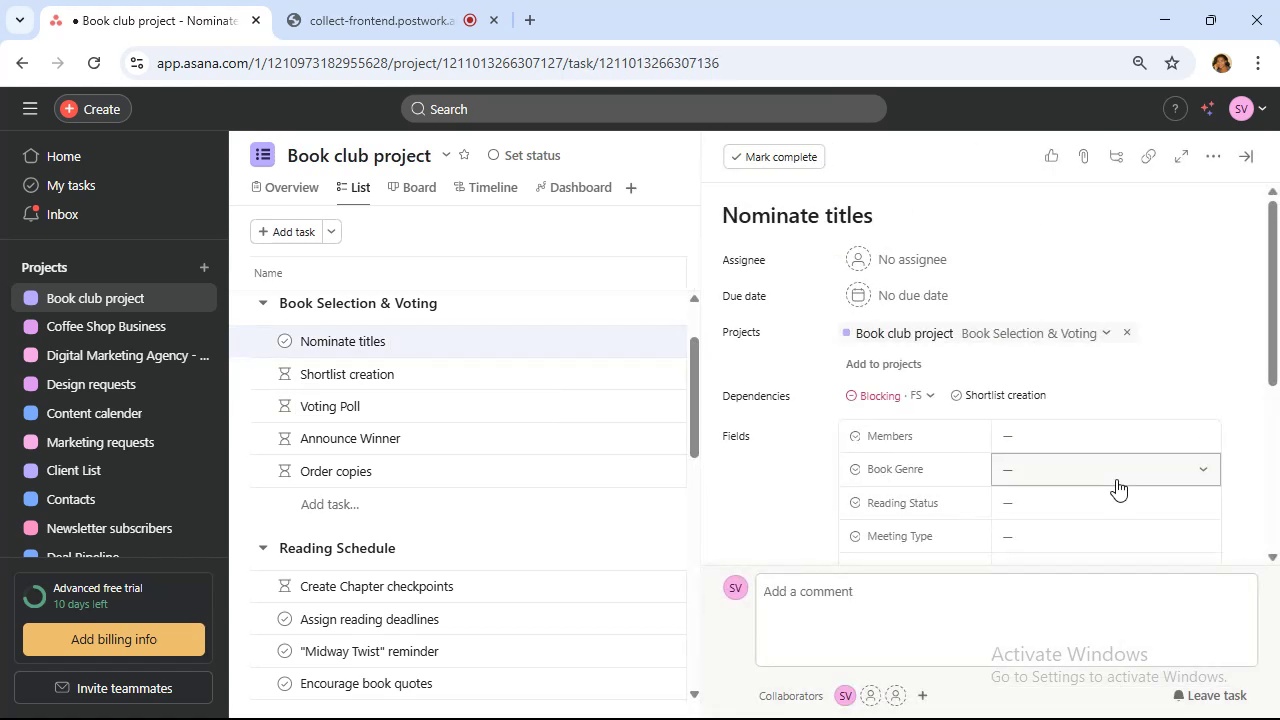 
scroll: coordinate [1030, 410], scroll_direction: down, amount: 3.0
 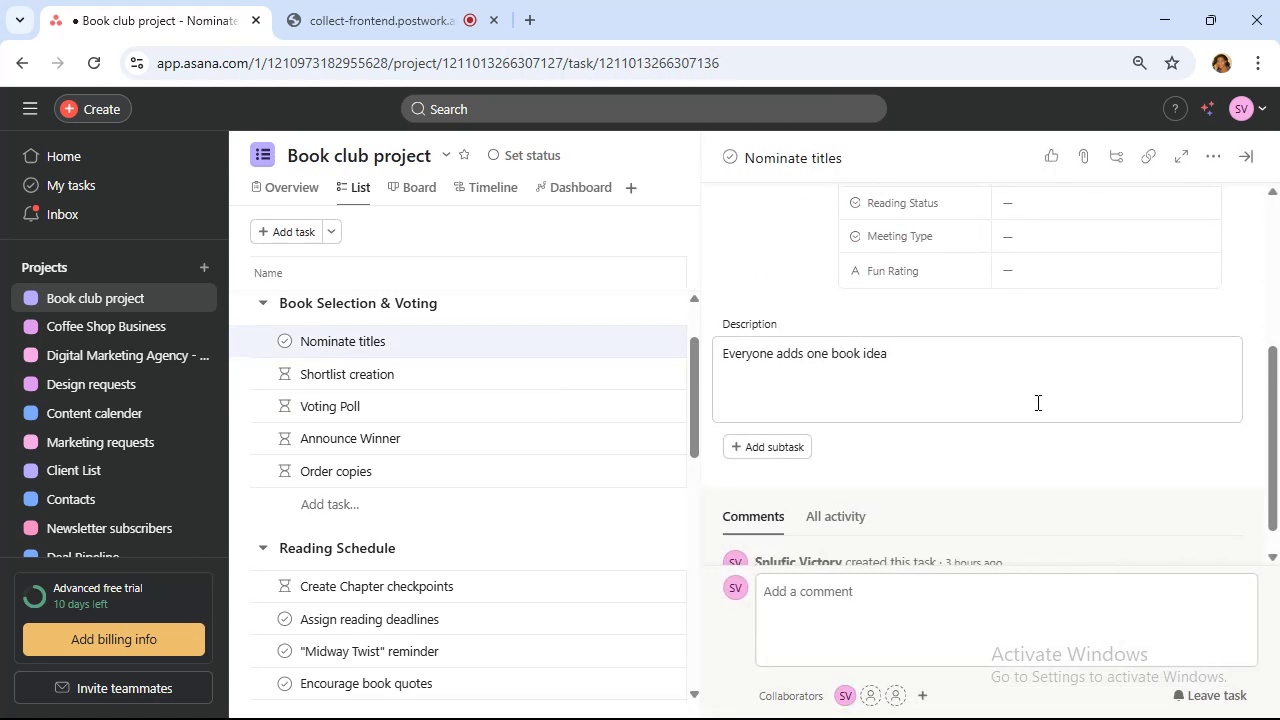 
scroll: coordinate [1036, 402], scroll_direction: up, amount: 3.0
 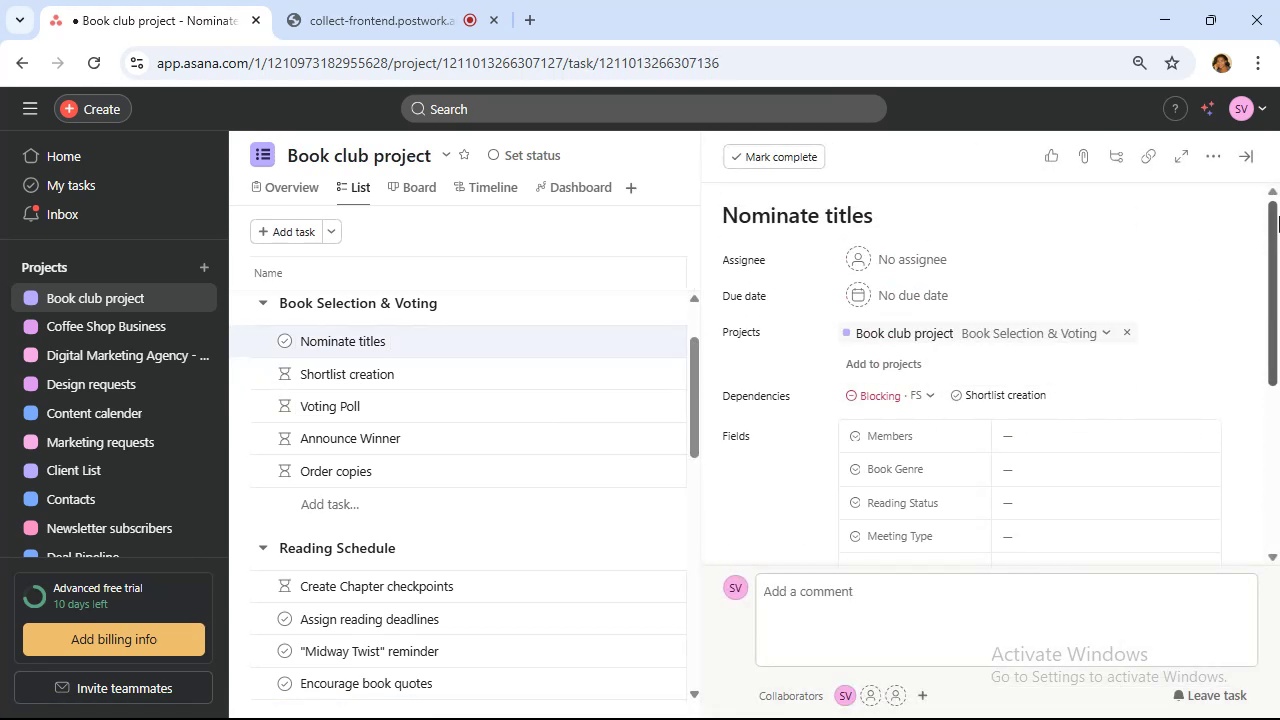 
left_click([1253, 147])
 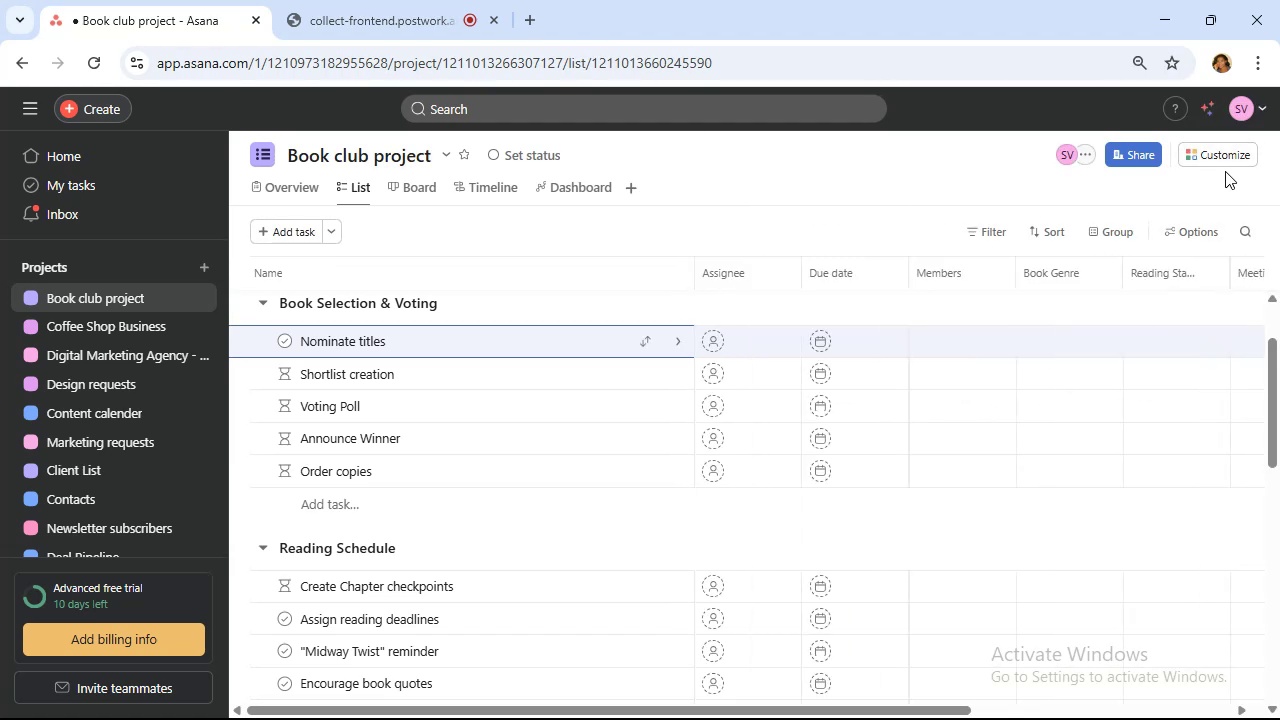 
left_click([1225, 158])
 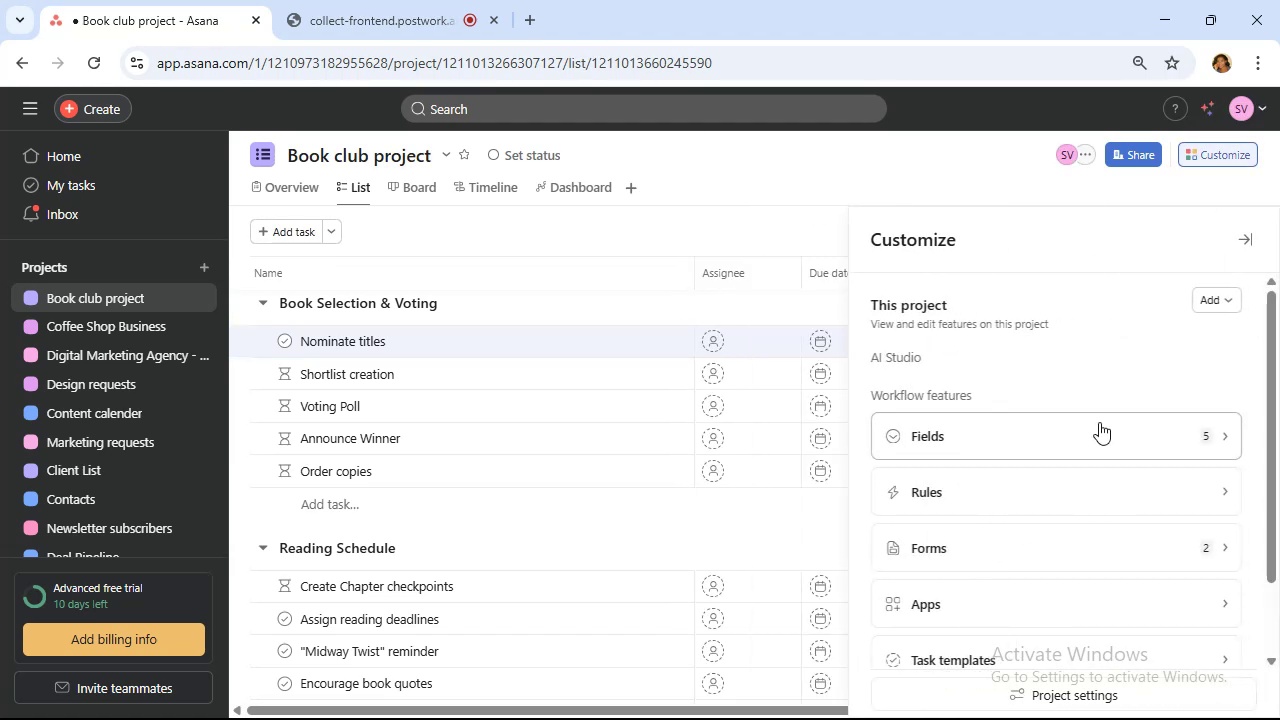 
scroll: coordinate [1099, 426], scroll_direction: down, amount: 2.0
 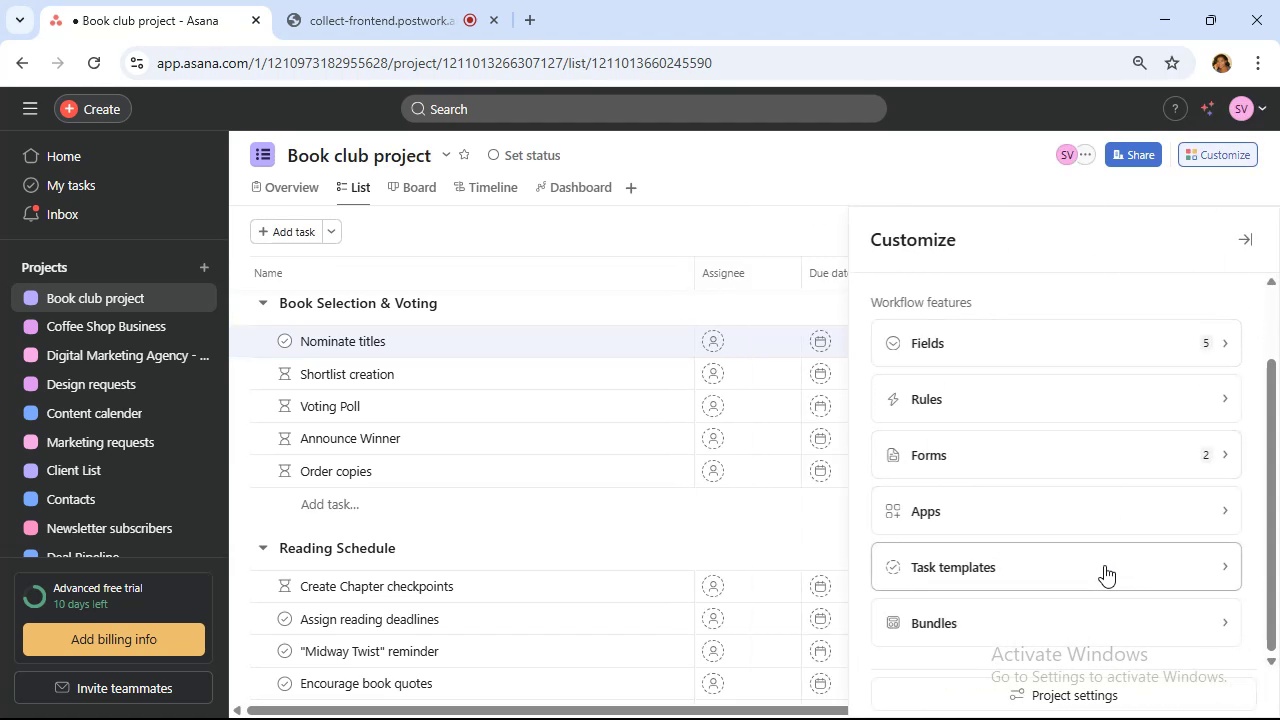 
left_click([1103, 570])
 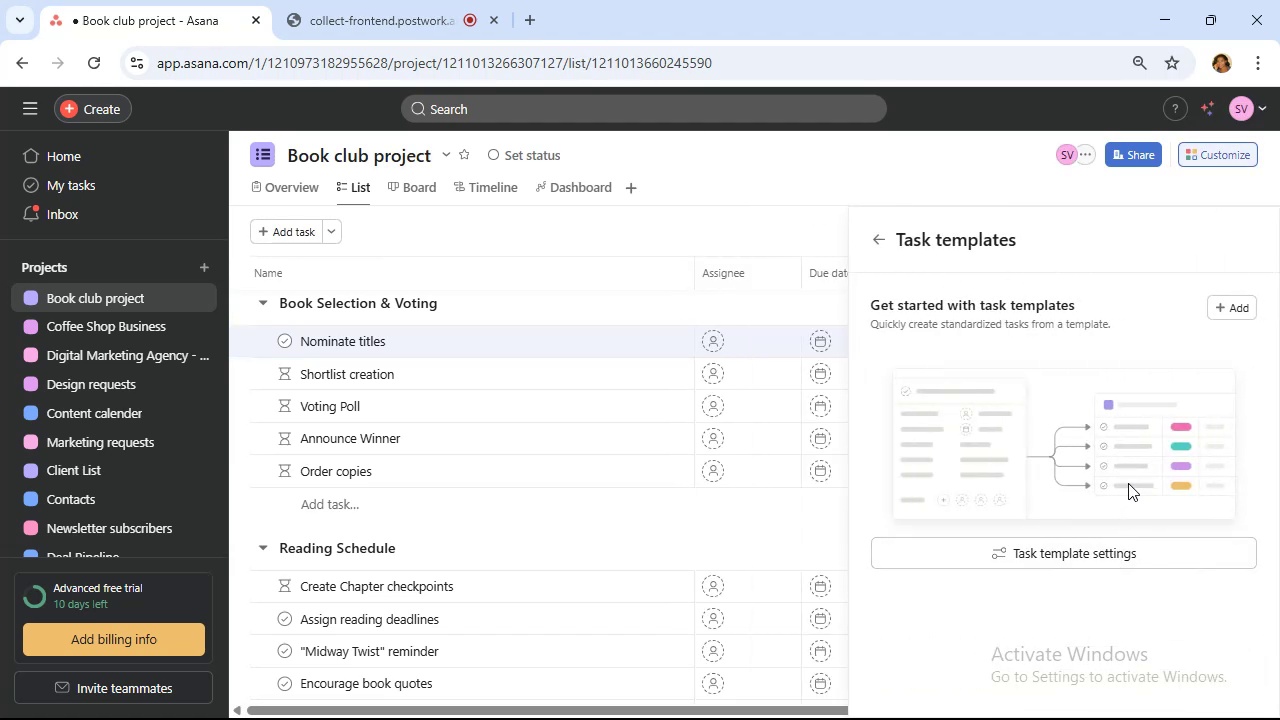 
left_click([1226, 314])
 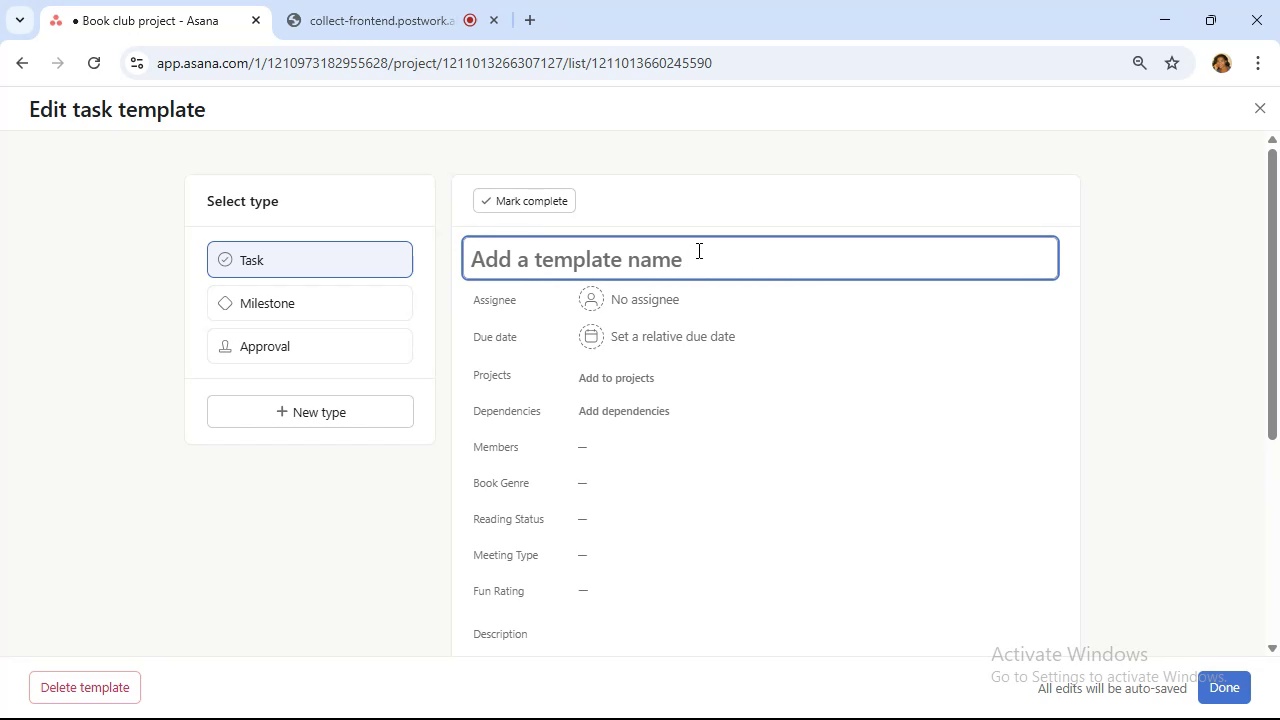 
wait(15.54)
 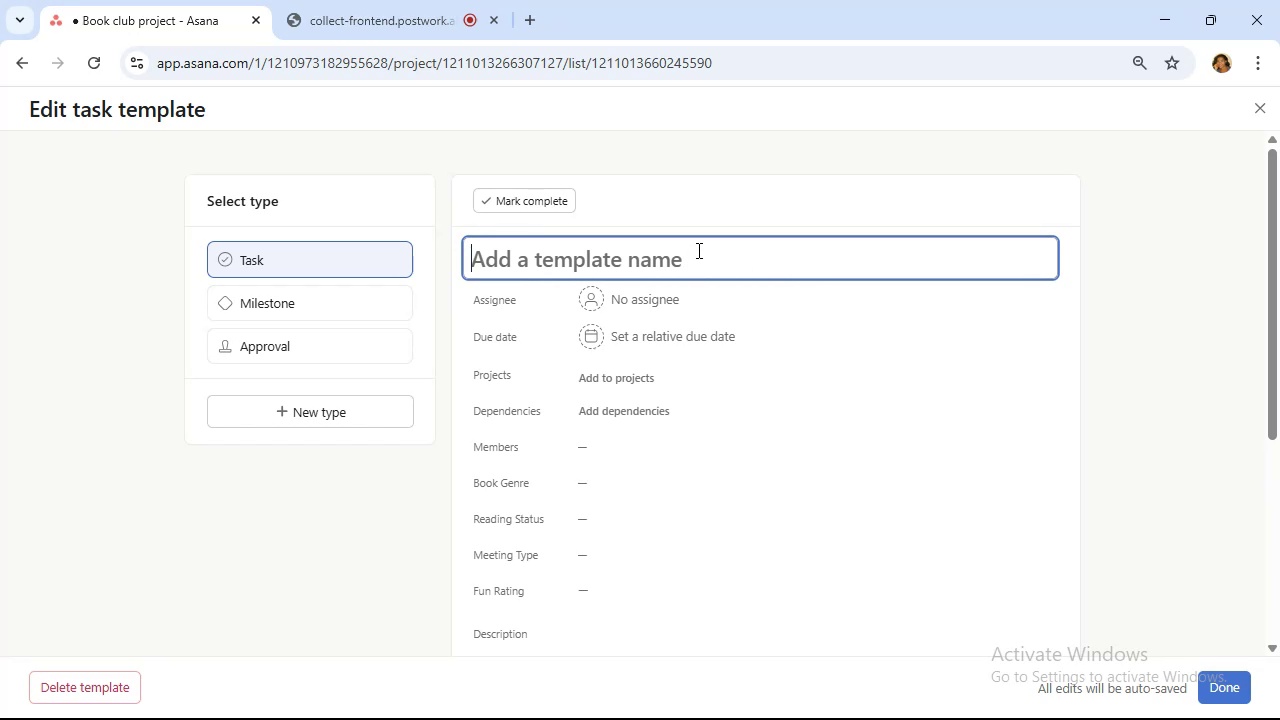 
type(Book Nomination )
 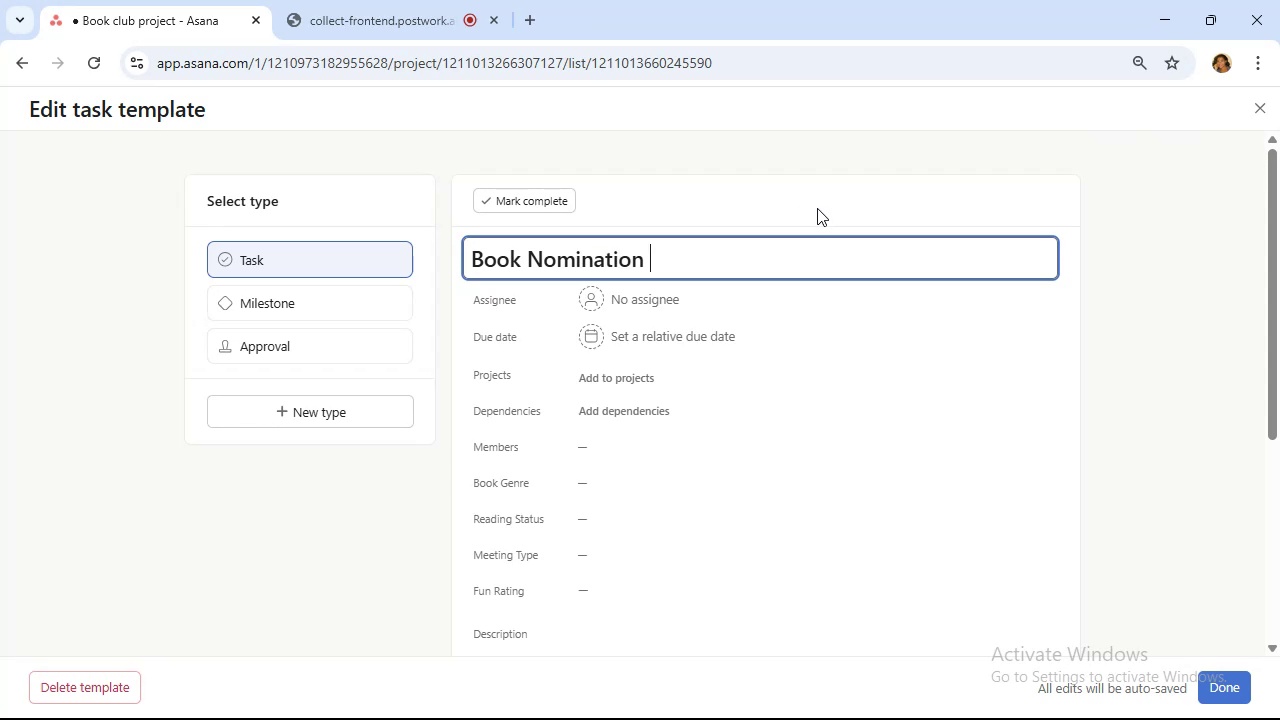 
wait(44.95)
 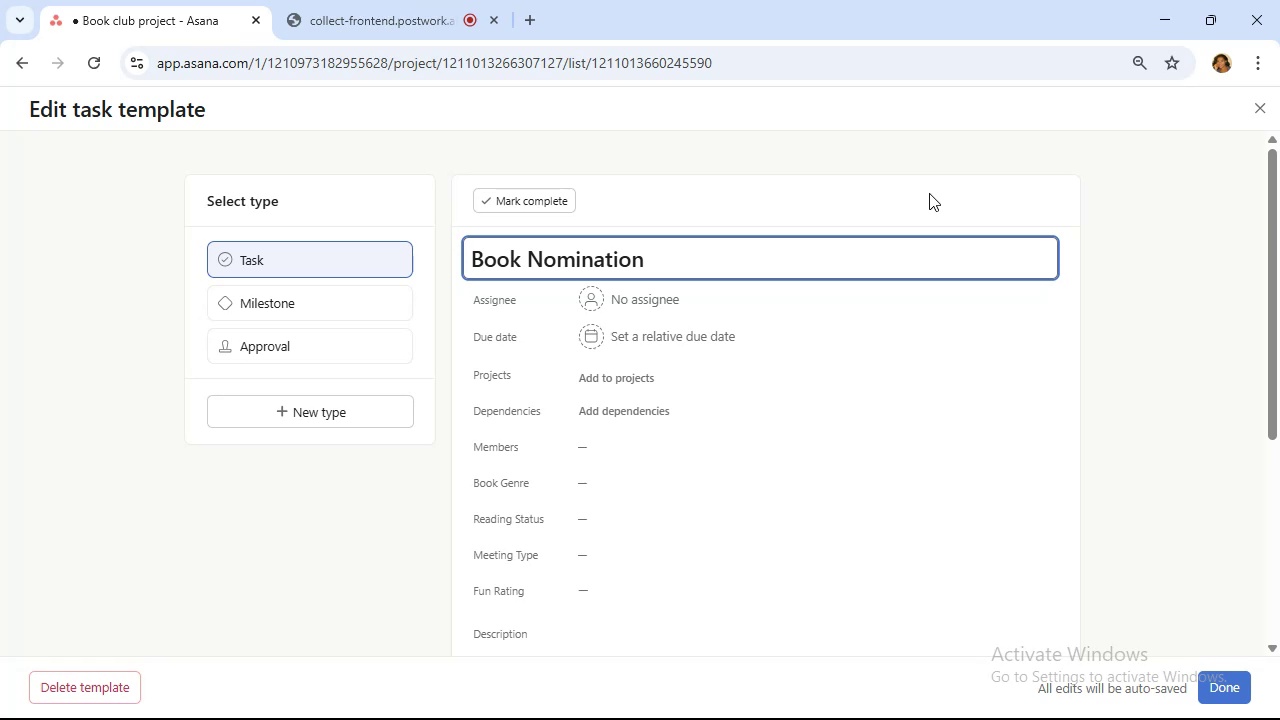 
scroll: coordinate [835, 370], scroll_direction: down, amount: 1.0
 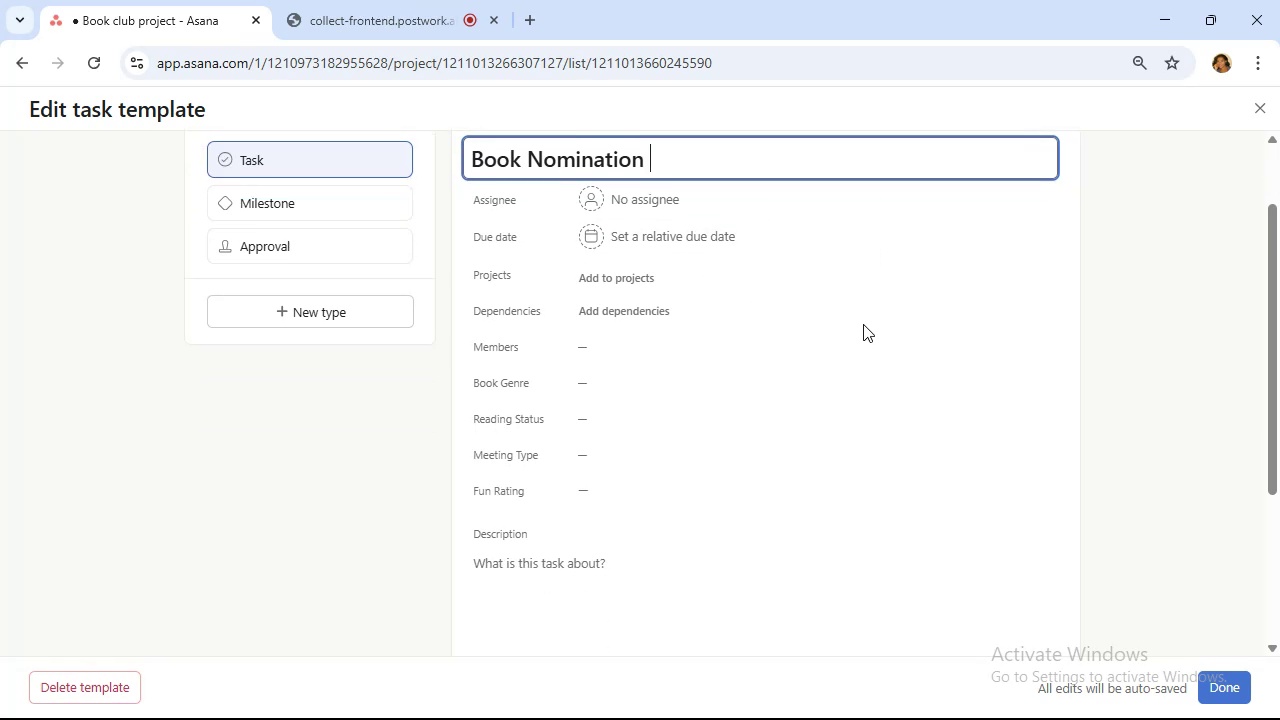 
left_click([873, 304])
 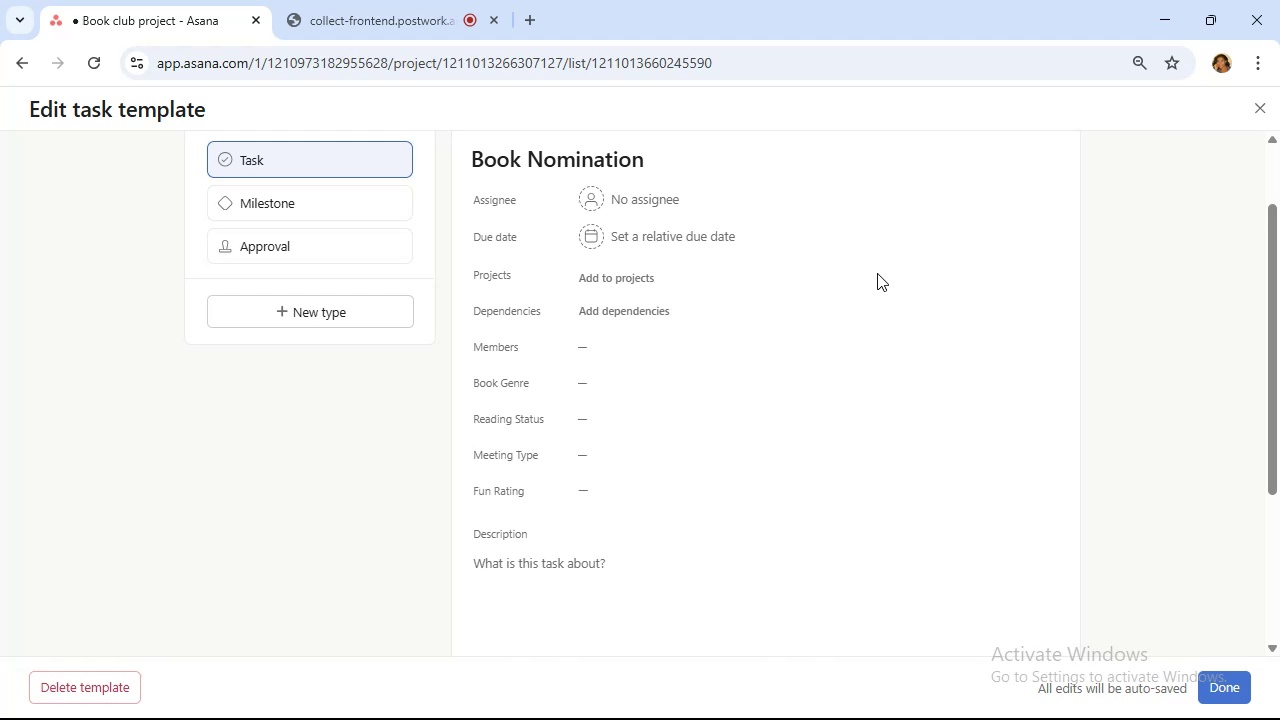 
wait(6.99)
 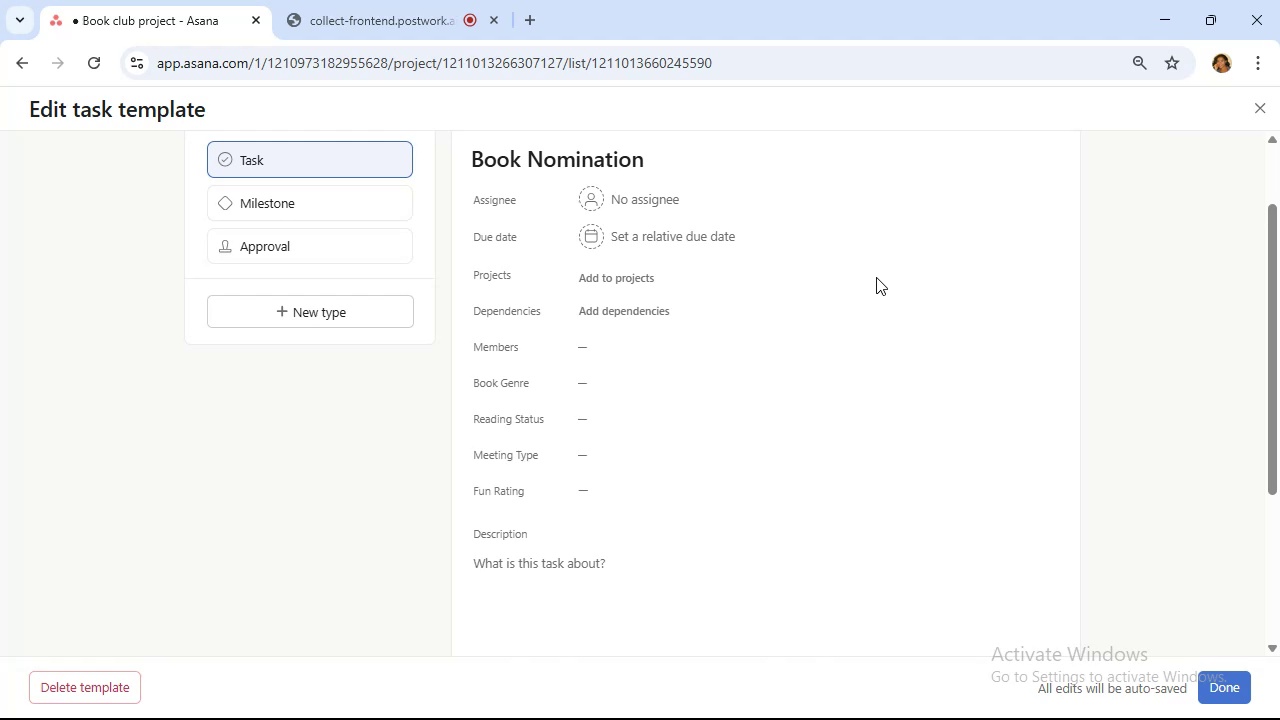 
scroll: coordinate [886, 268], scroll_direction: down, amount: 2.0
 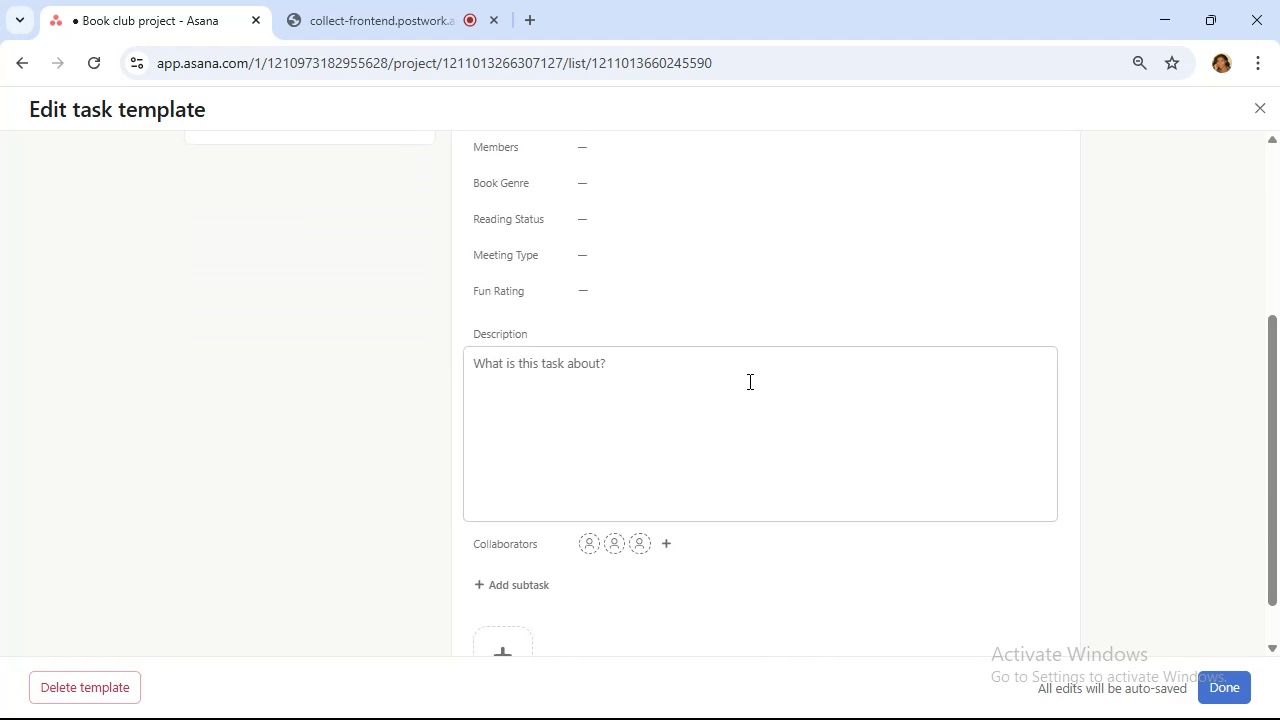 
left_click([748, 381])
 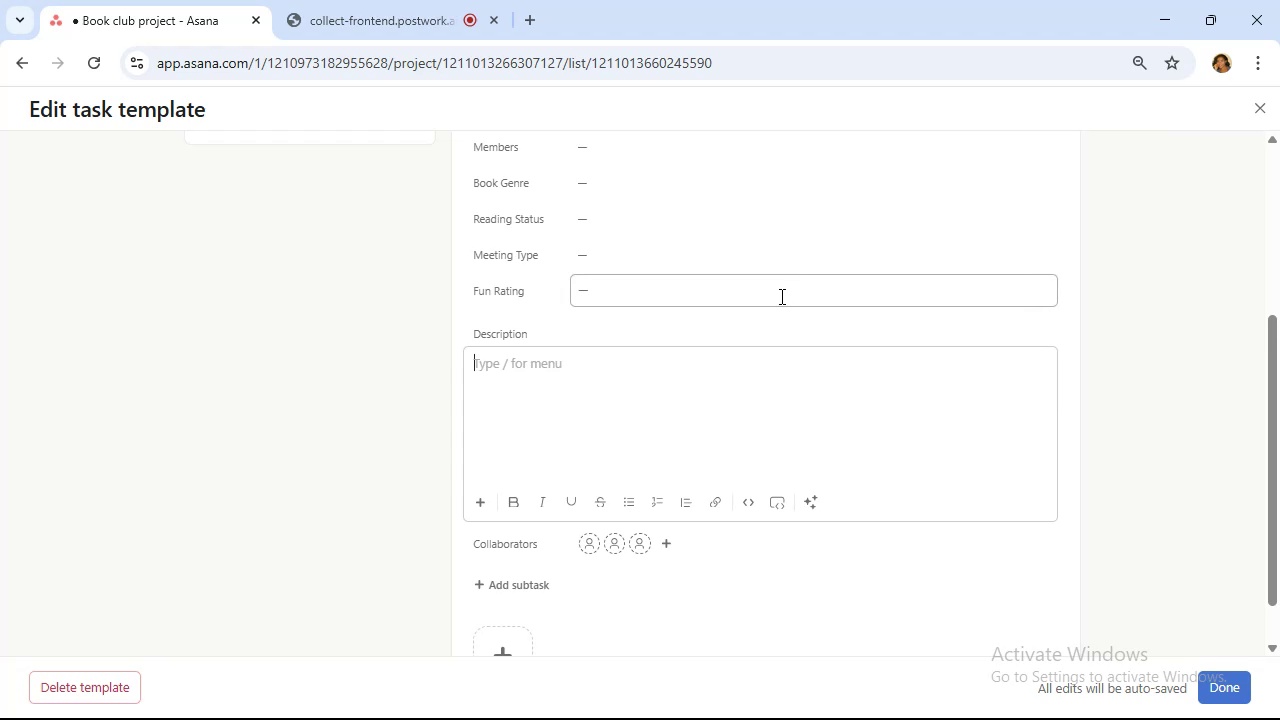 
scroll: coordinate [800, 307], scroll_direction: up, amount: 3.0
 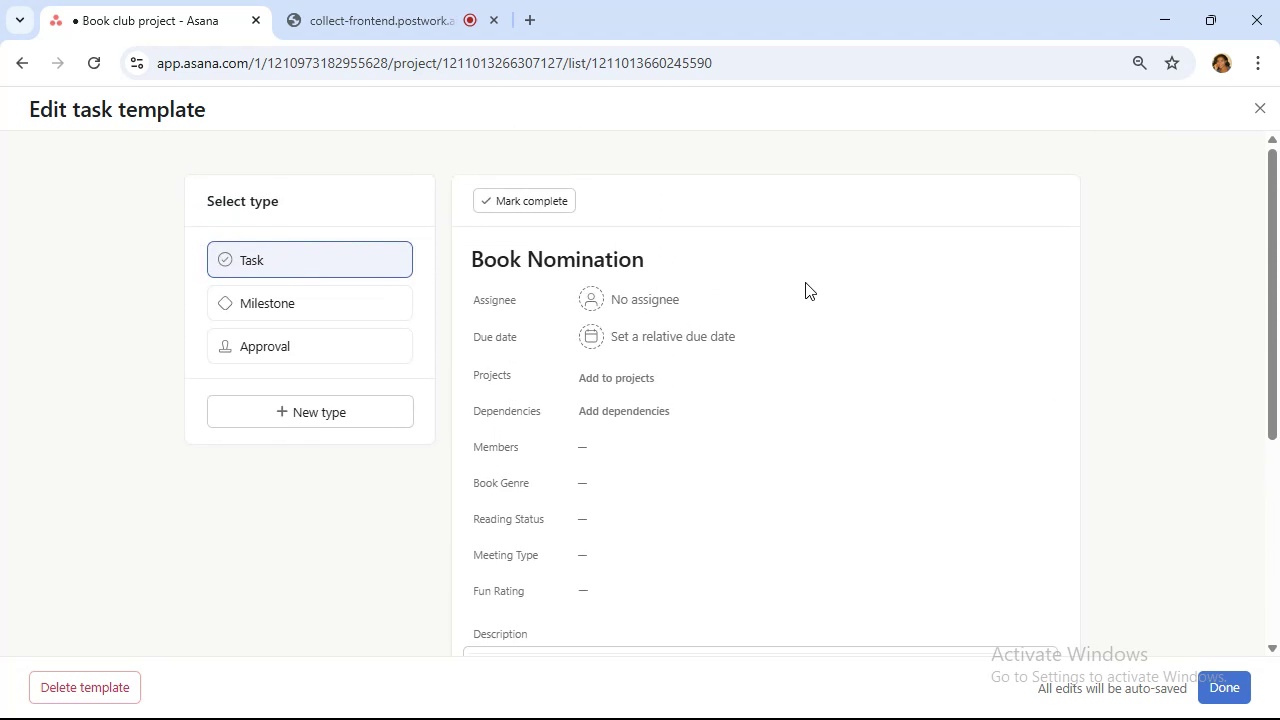 
scroll: coordinate [808, 282], scroll_direction: down, amount: 2.0
 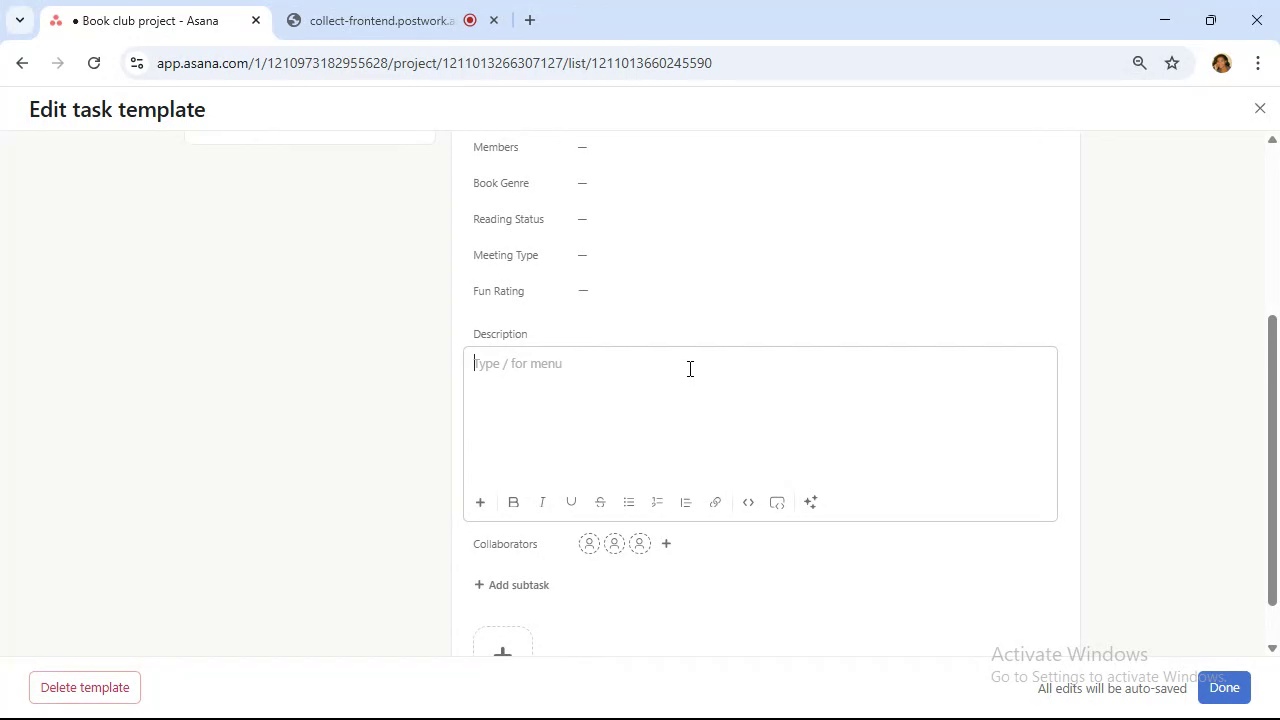 
wait(11.42)
 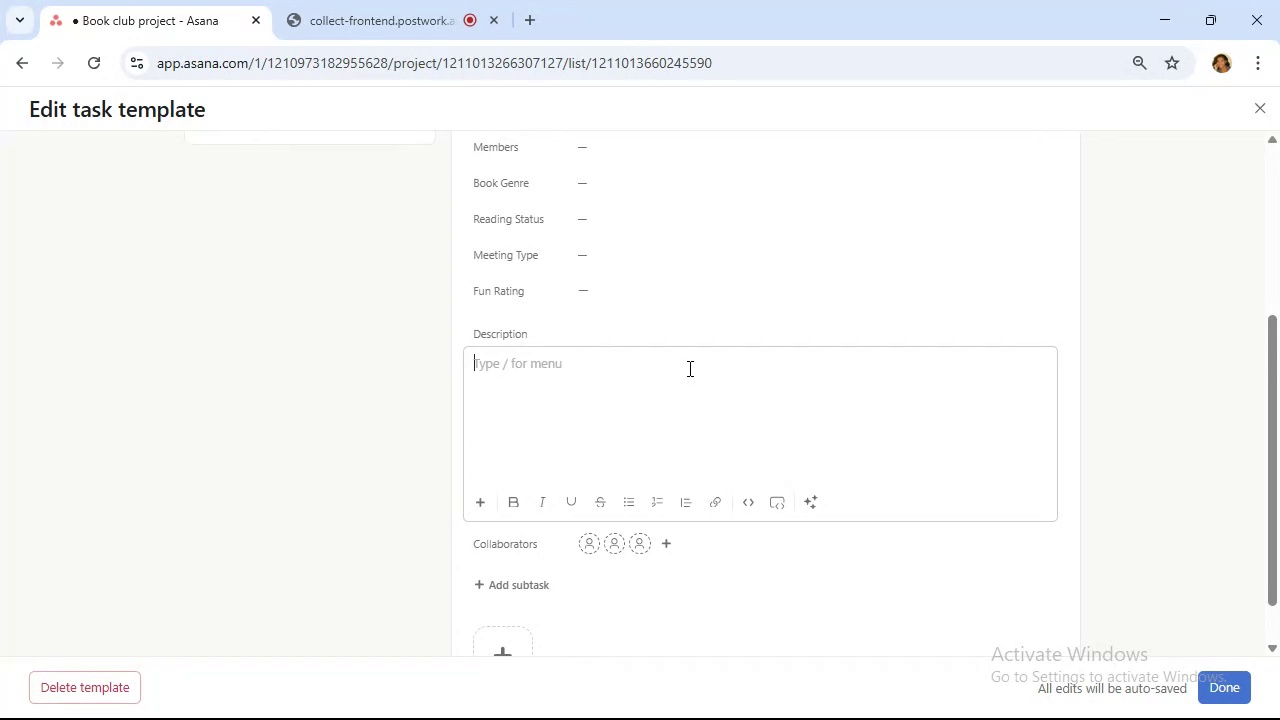 
scroll: coordinate [776, 300], scroll_direction: up, amount: 1.0
 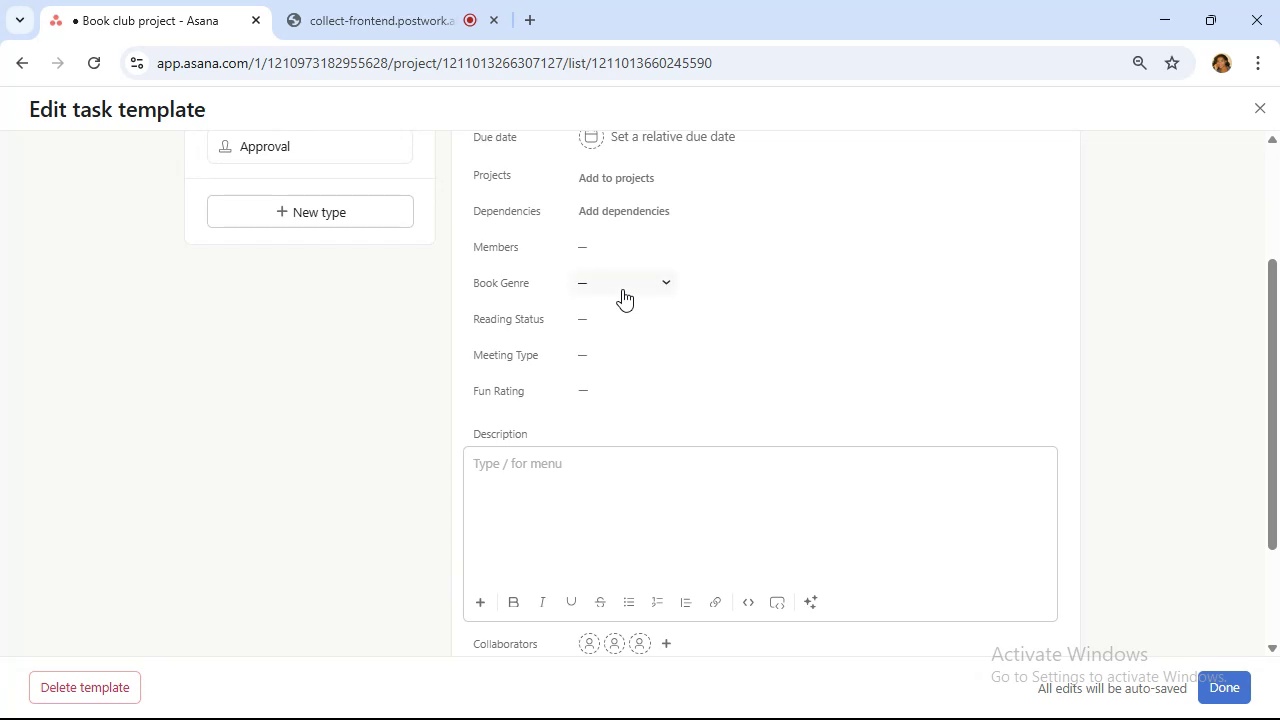 
left_click([625, 285])
 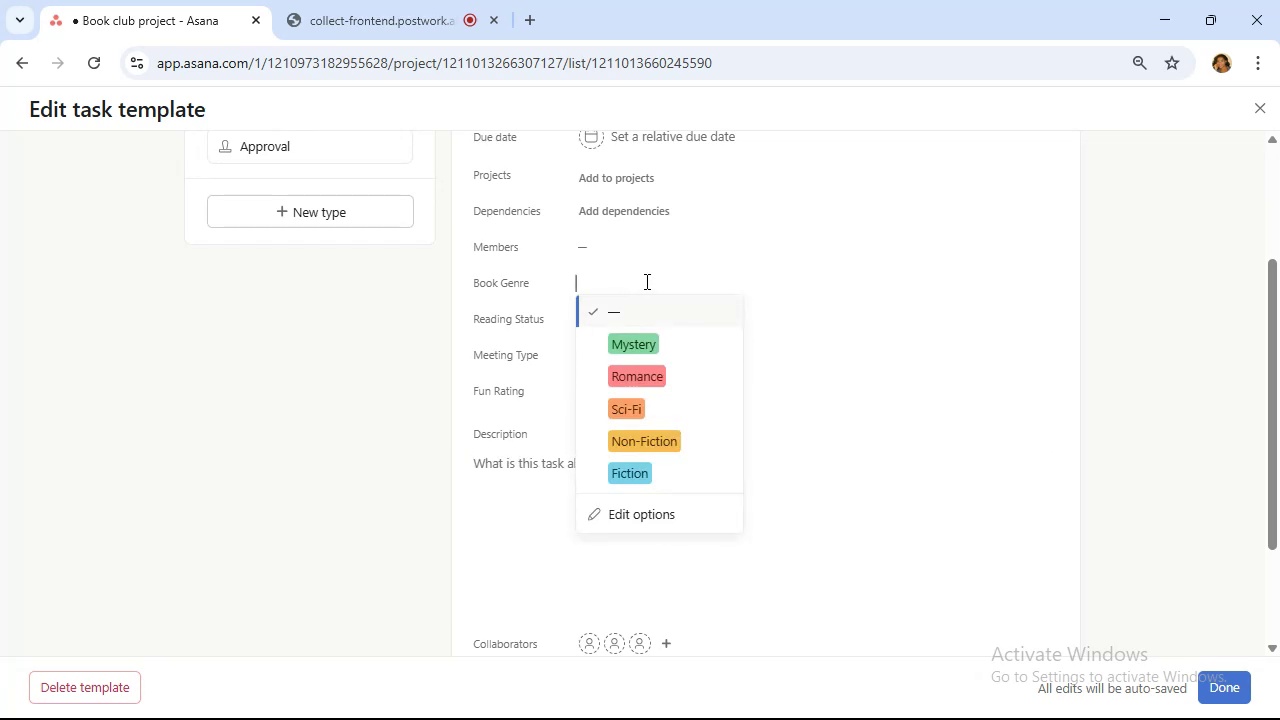 
left_click([817, 267])
 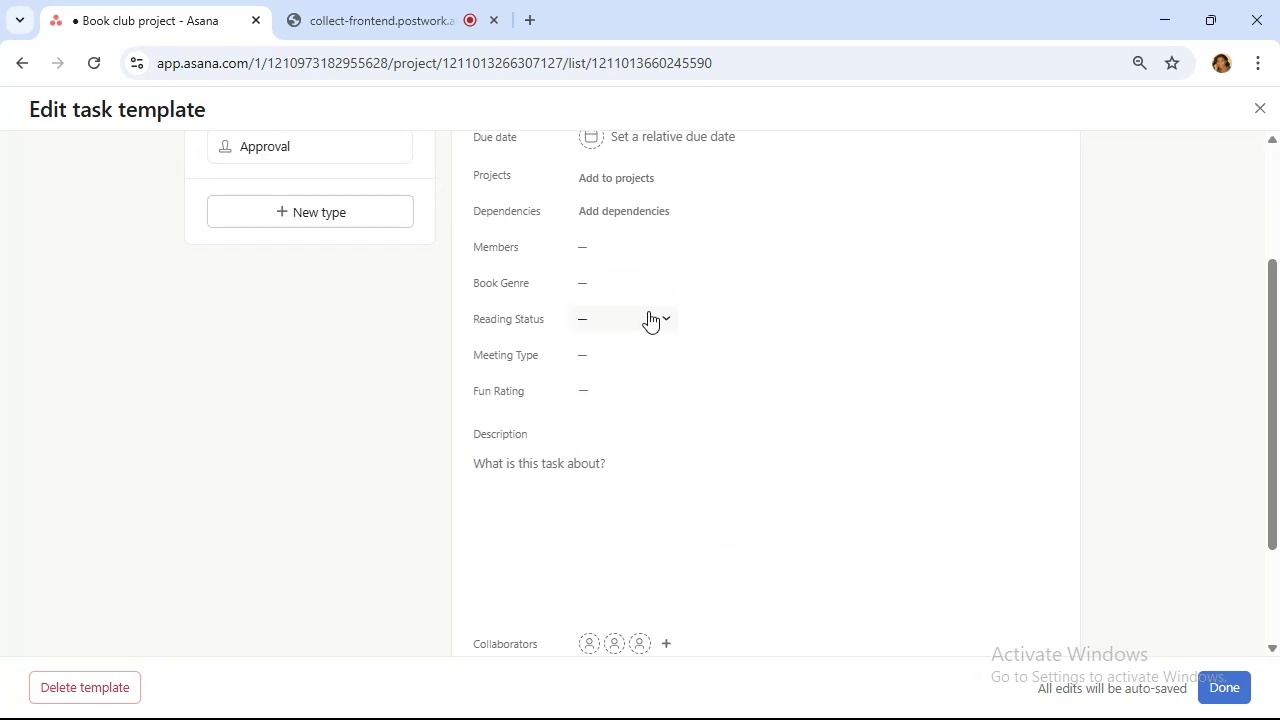 
left_click([648, 311])
 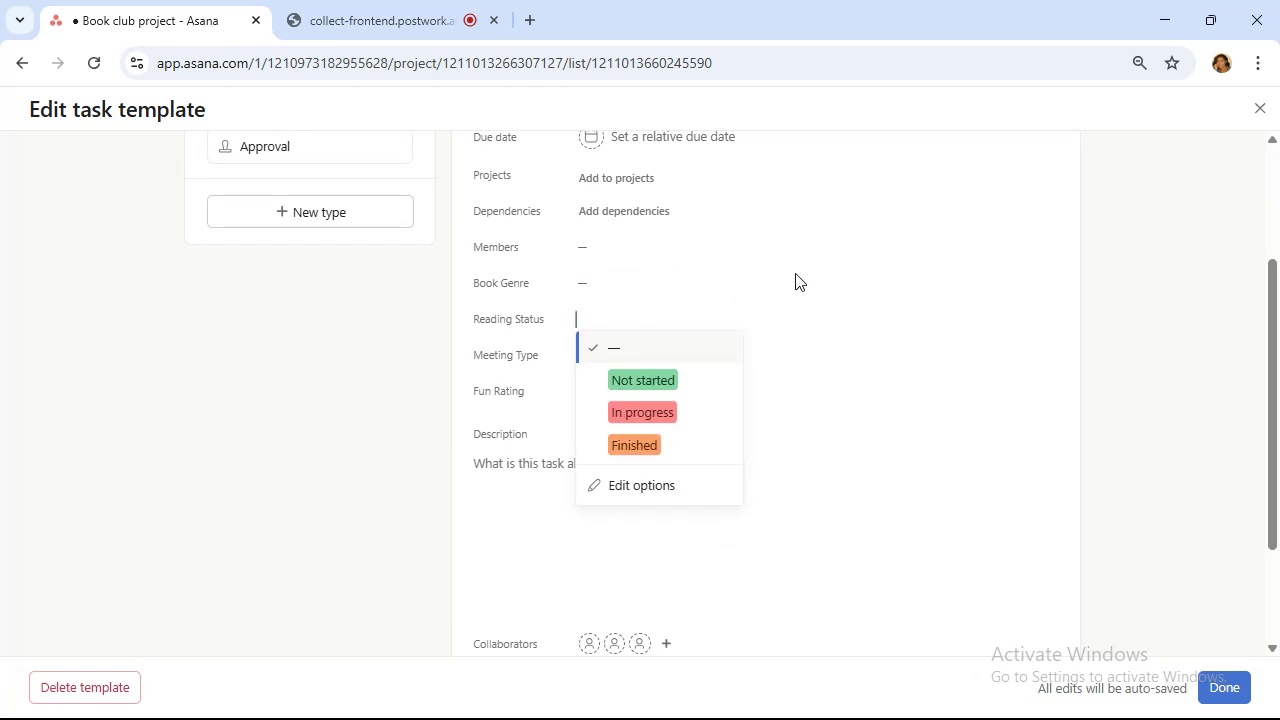 
left_click([795, 273])
 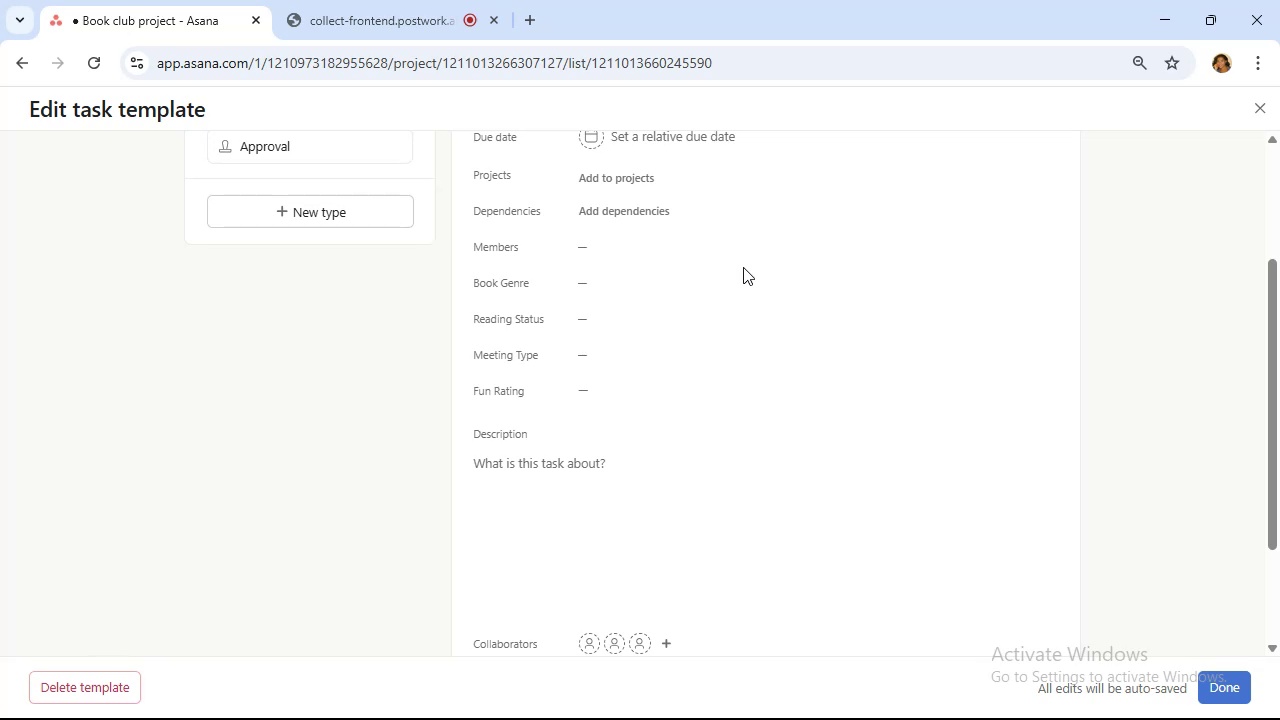 
wait(25.66)
 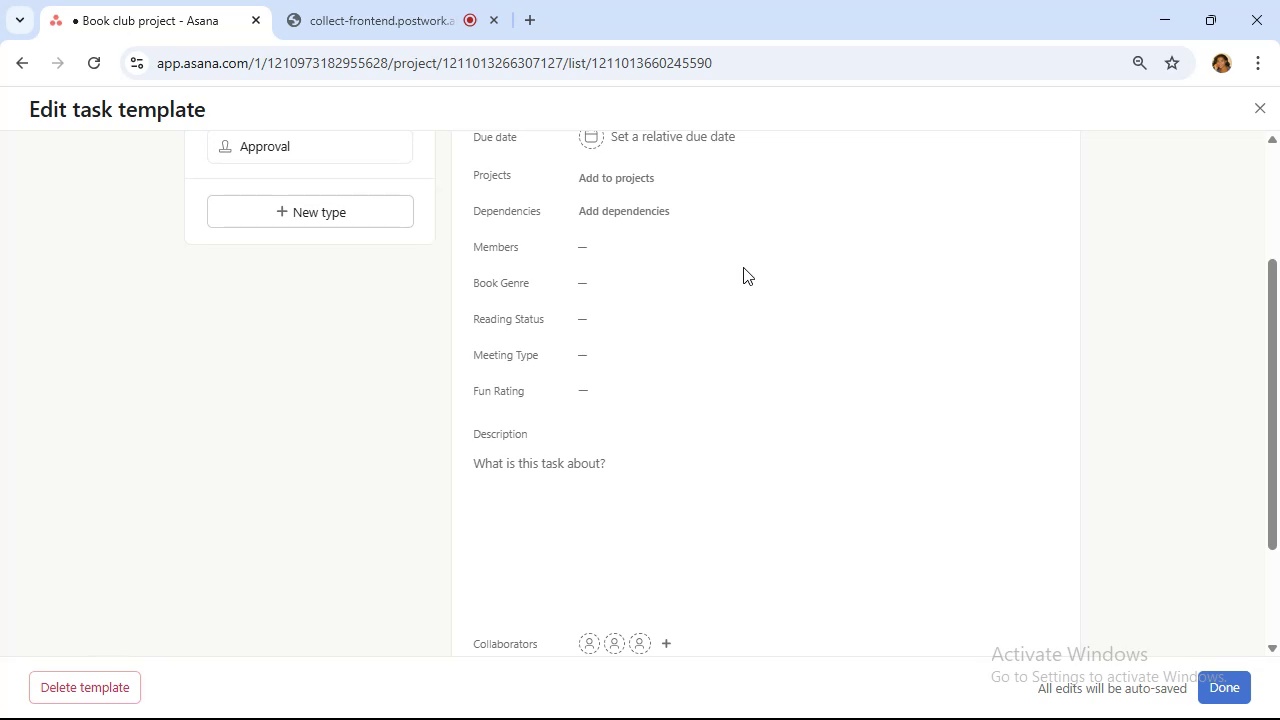 
scroll: coordinate [775, 275], scroll_direction: down, amount: 1.0
 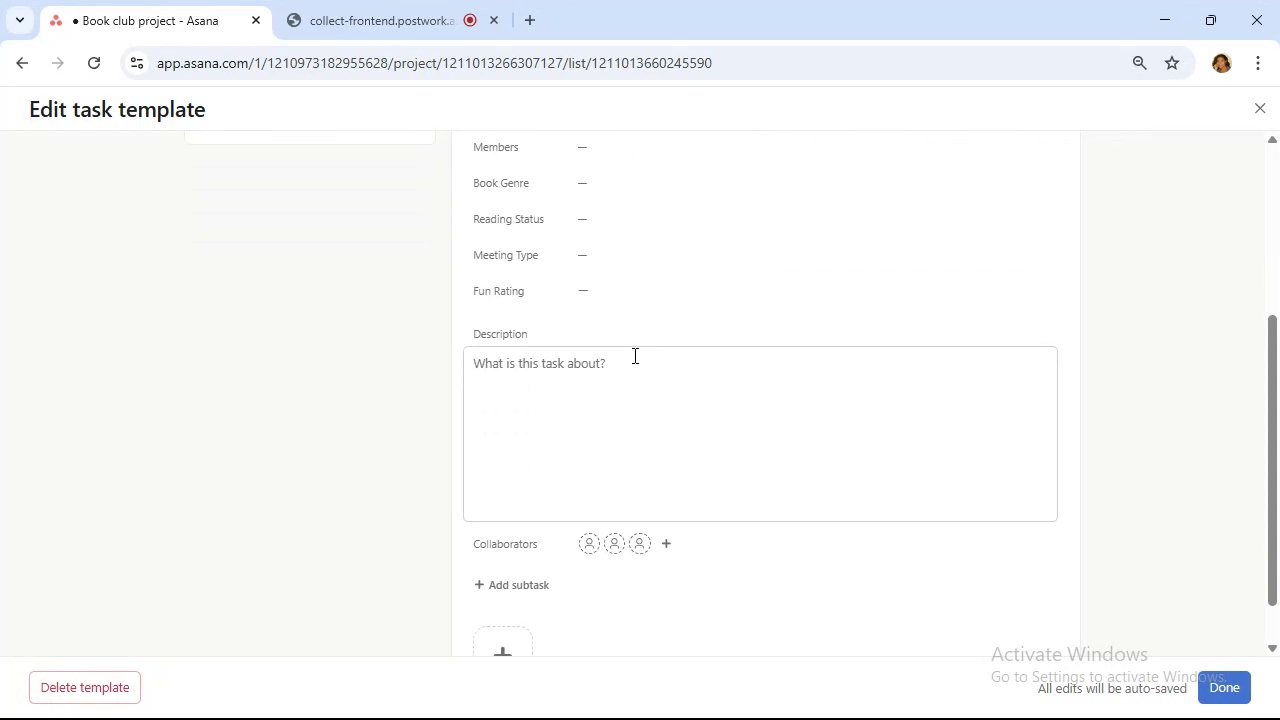 
left_click([636, 368])
 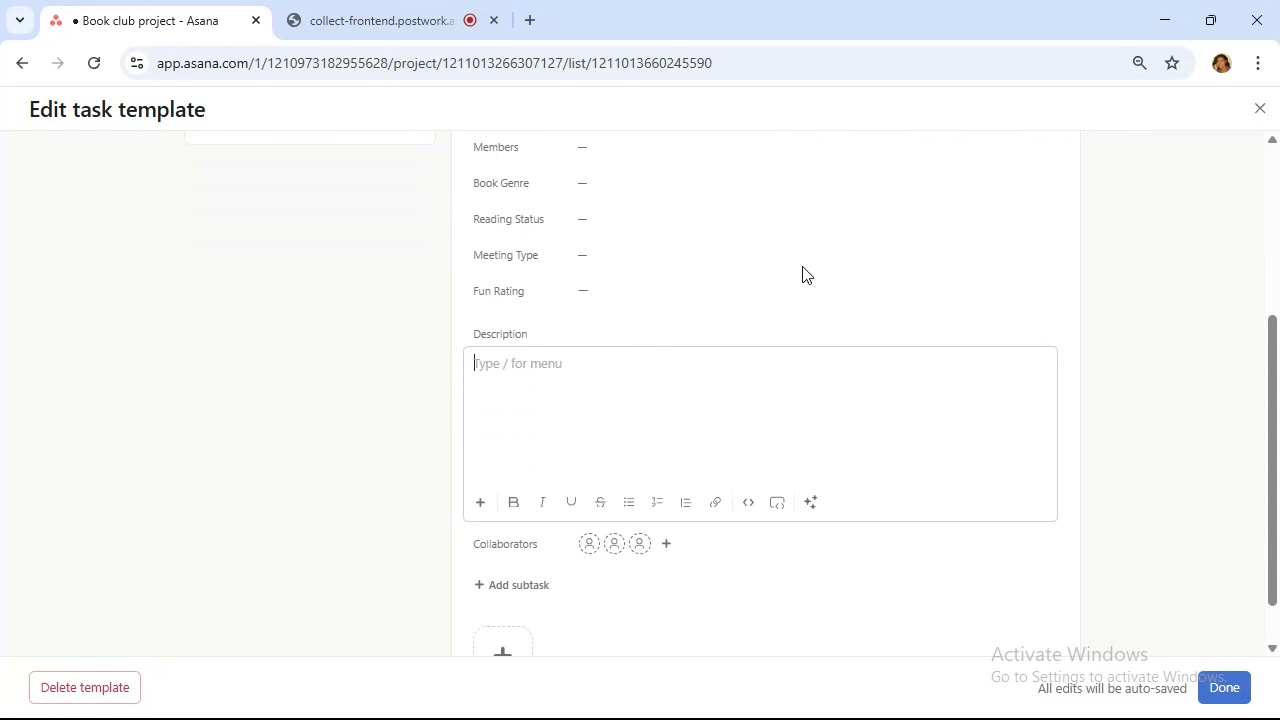 
wait(7.02)
 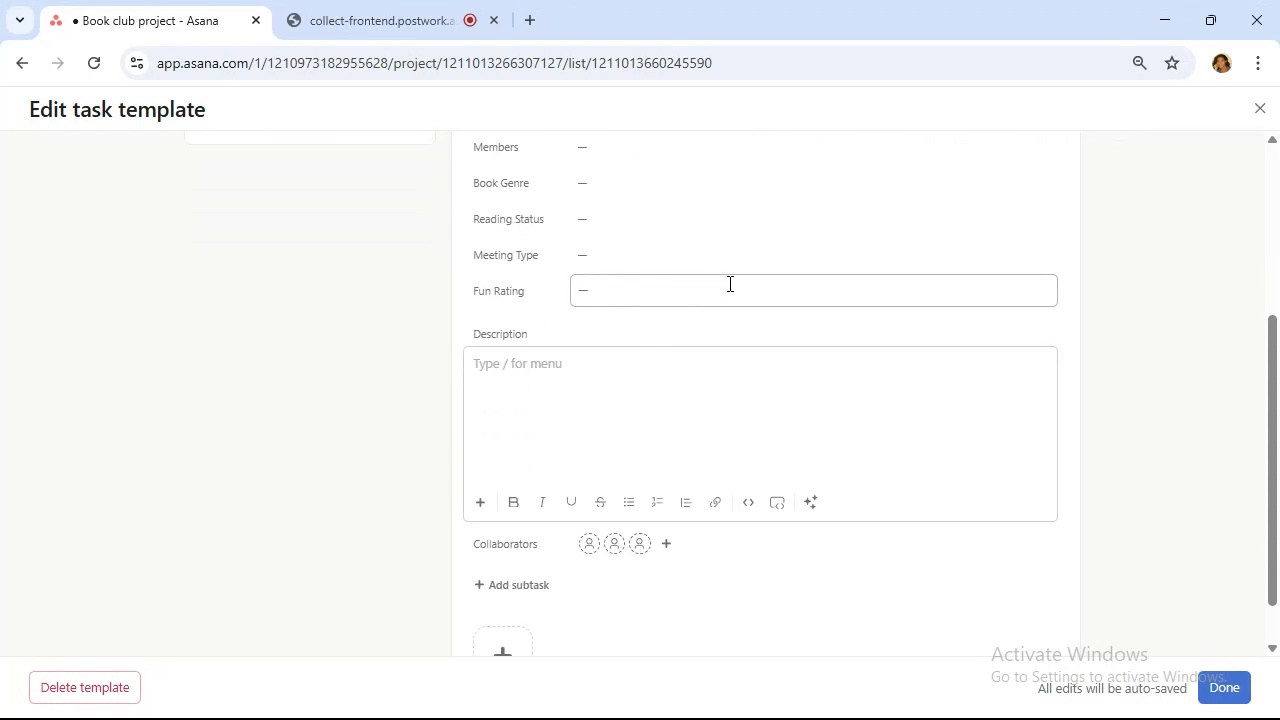 
scroll: coordinate [818, 255], scroll_direction: down, amount: 5.0
 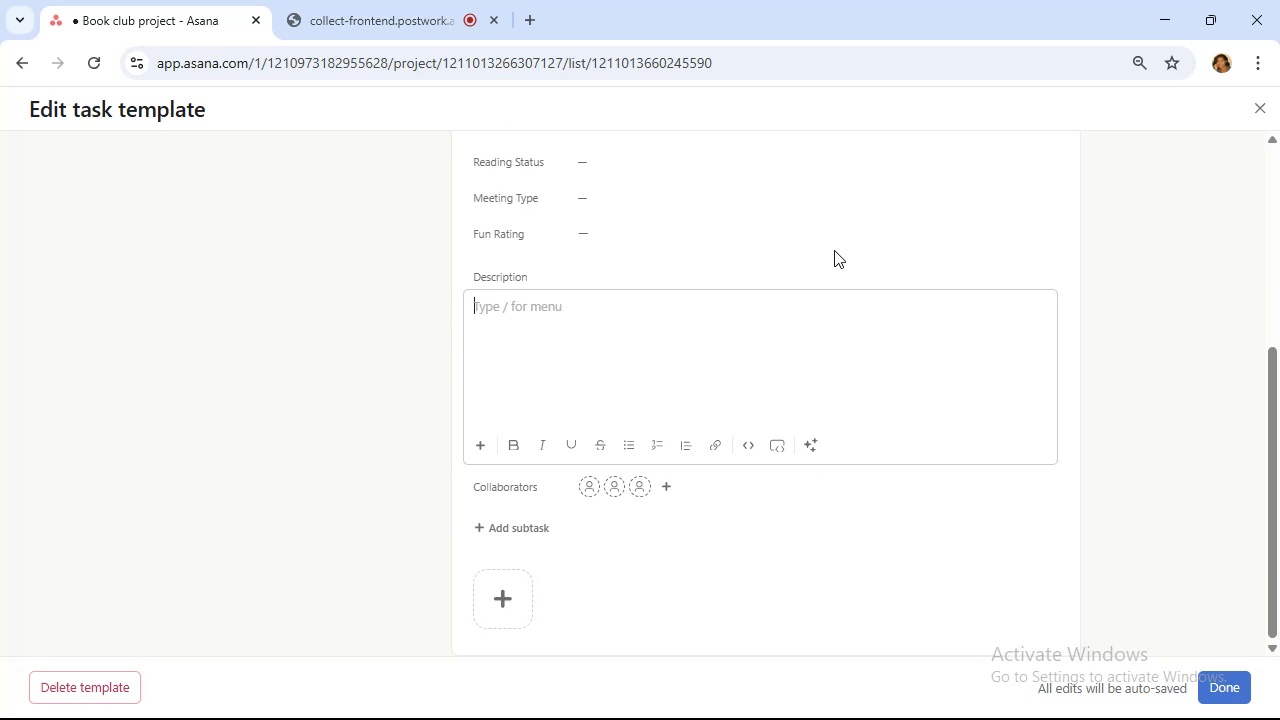 
scroll: coordinate [834, 250], scroll_direction: up, amount: 5.0
 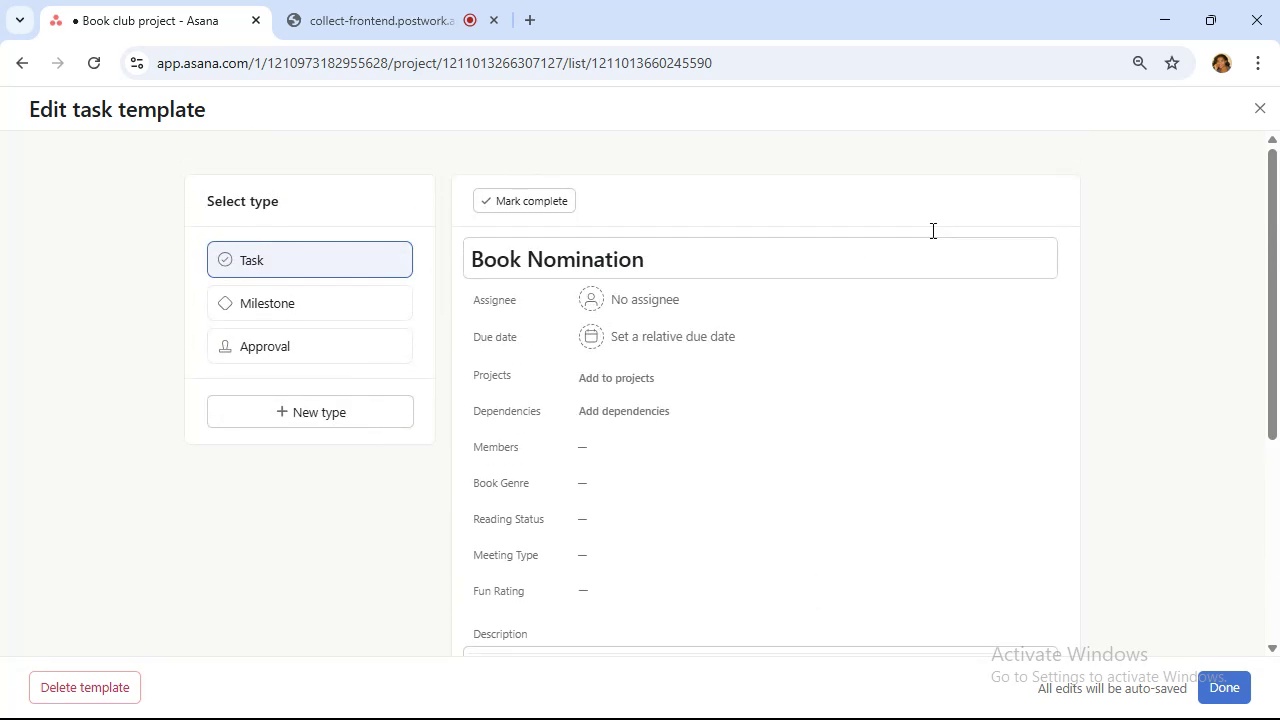 
wait(5.01)
 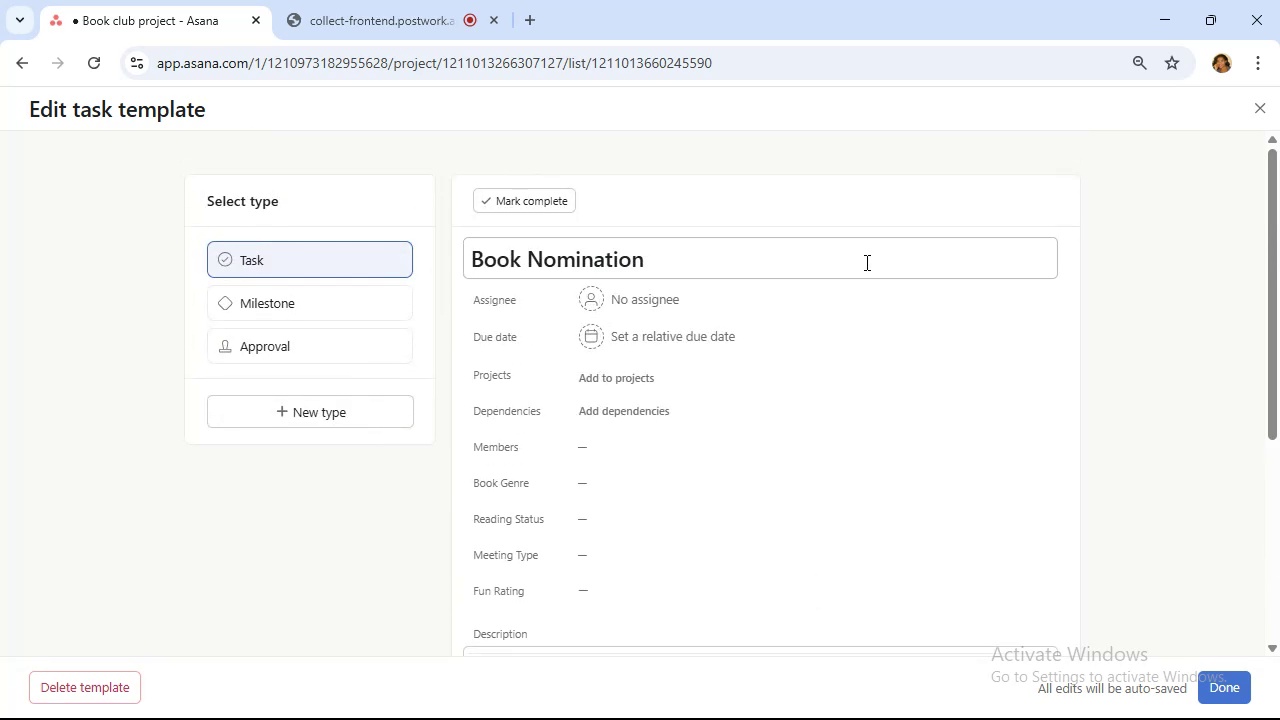 
left_click([1265, 103])
 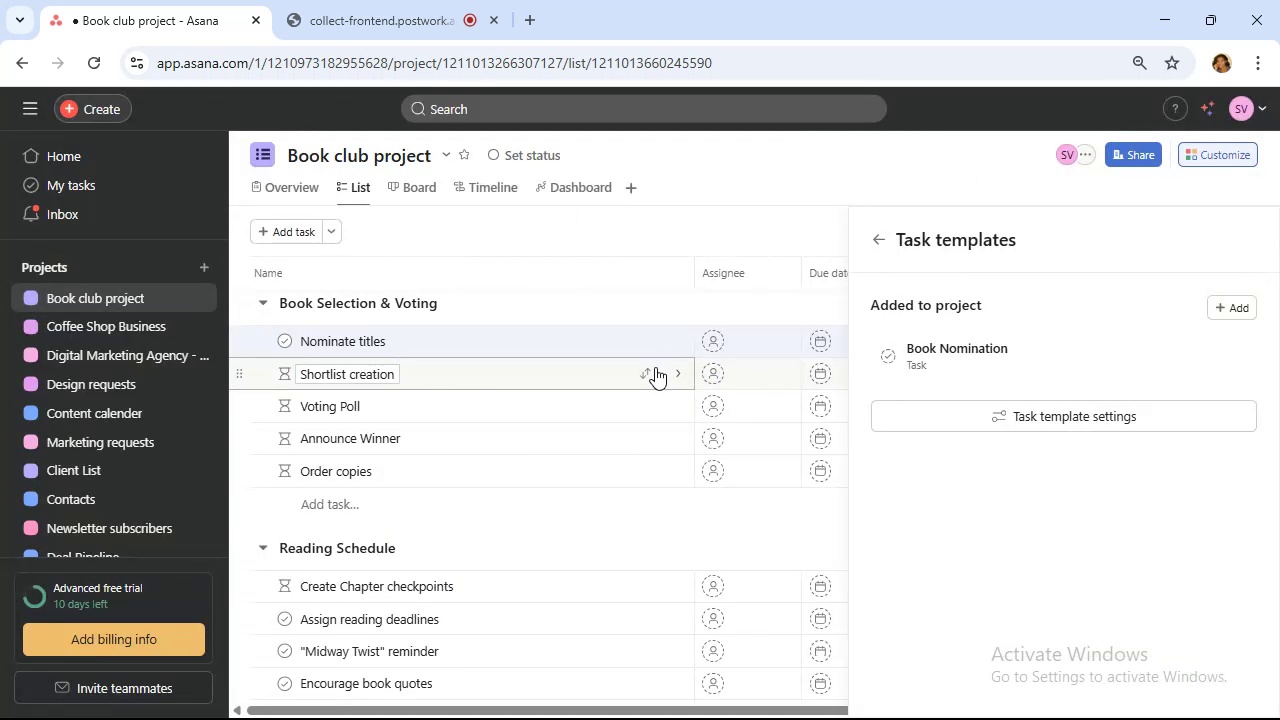 
mouse_move([577, 286])
 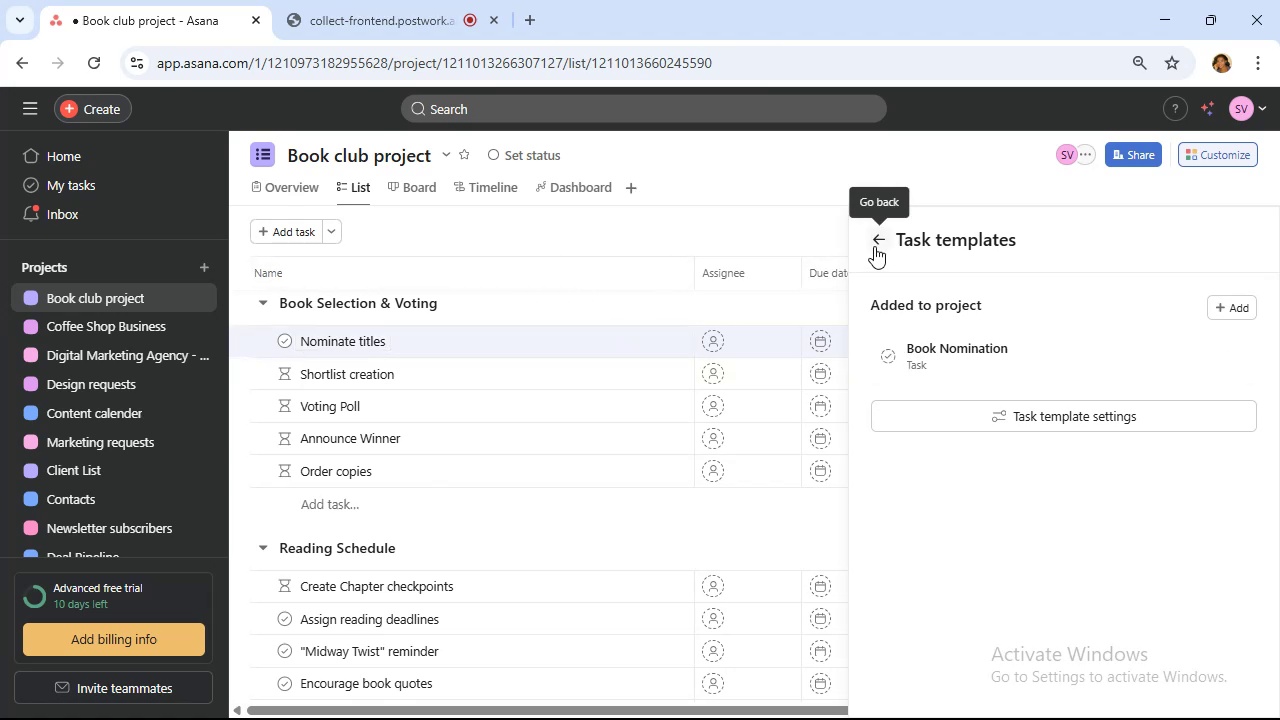 
left_click([875, 246])
 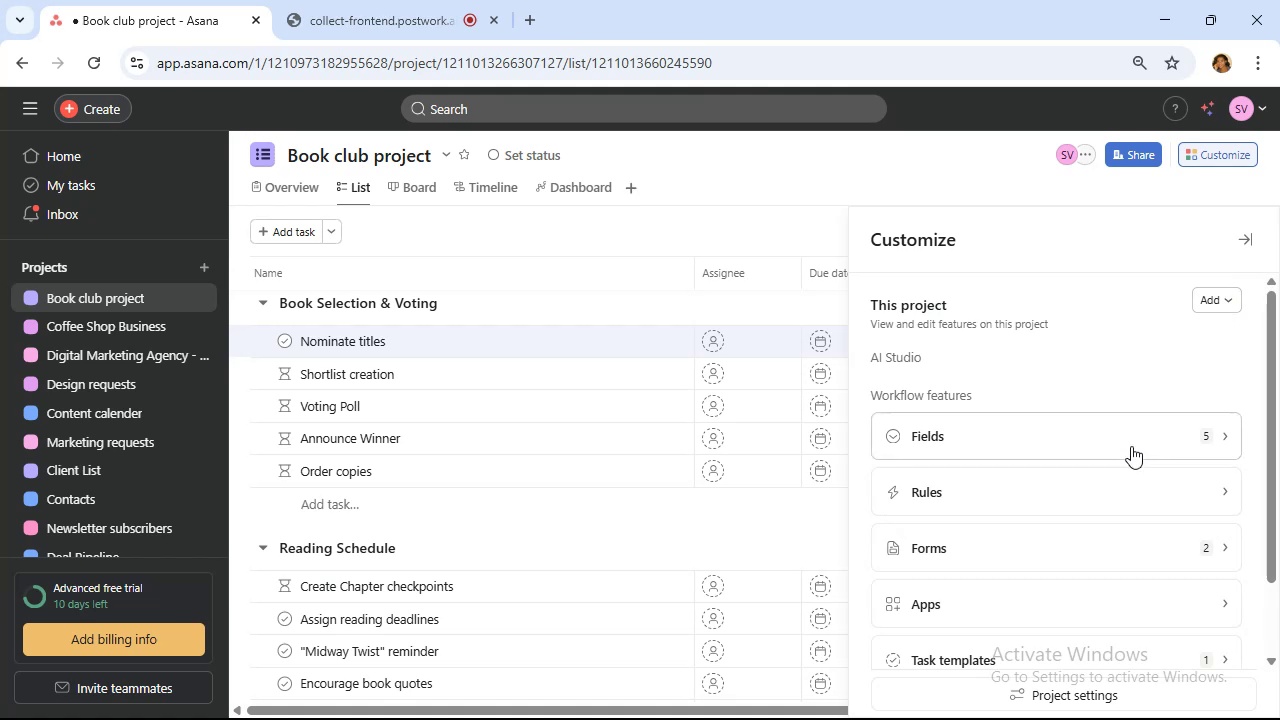 
left_click([1107, 479])
 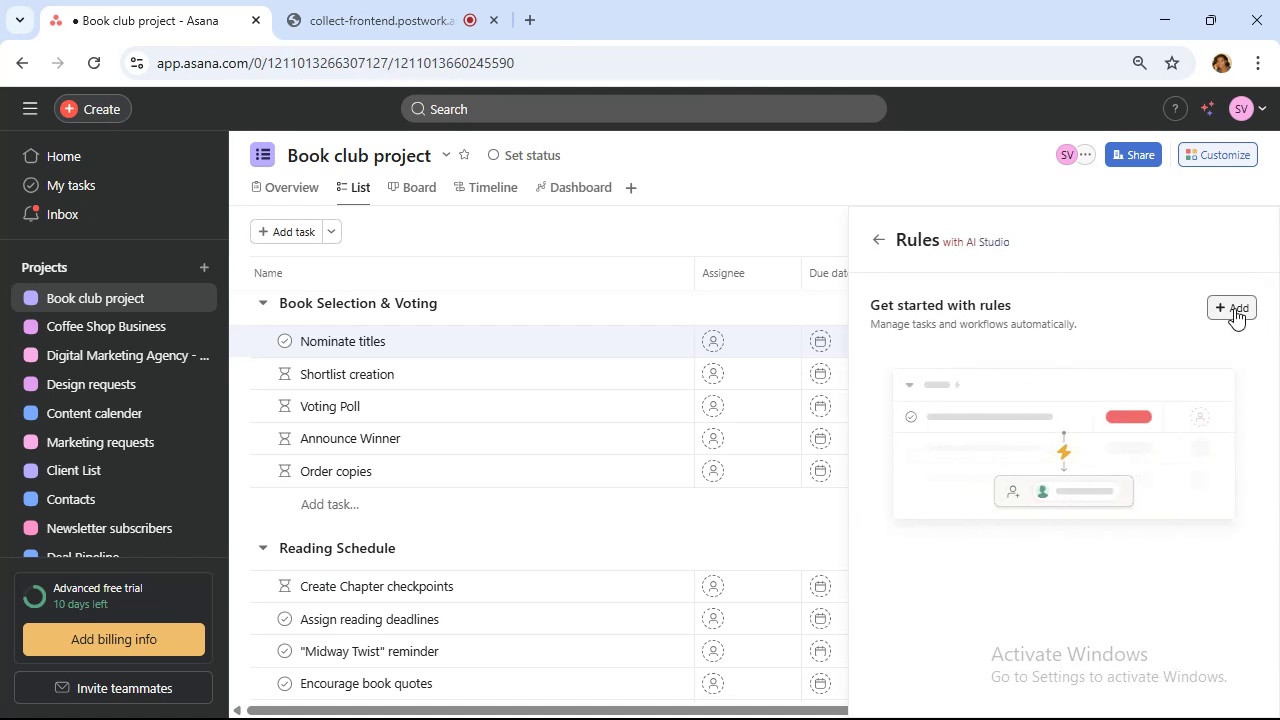 
mouse_move([634, 347])
 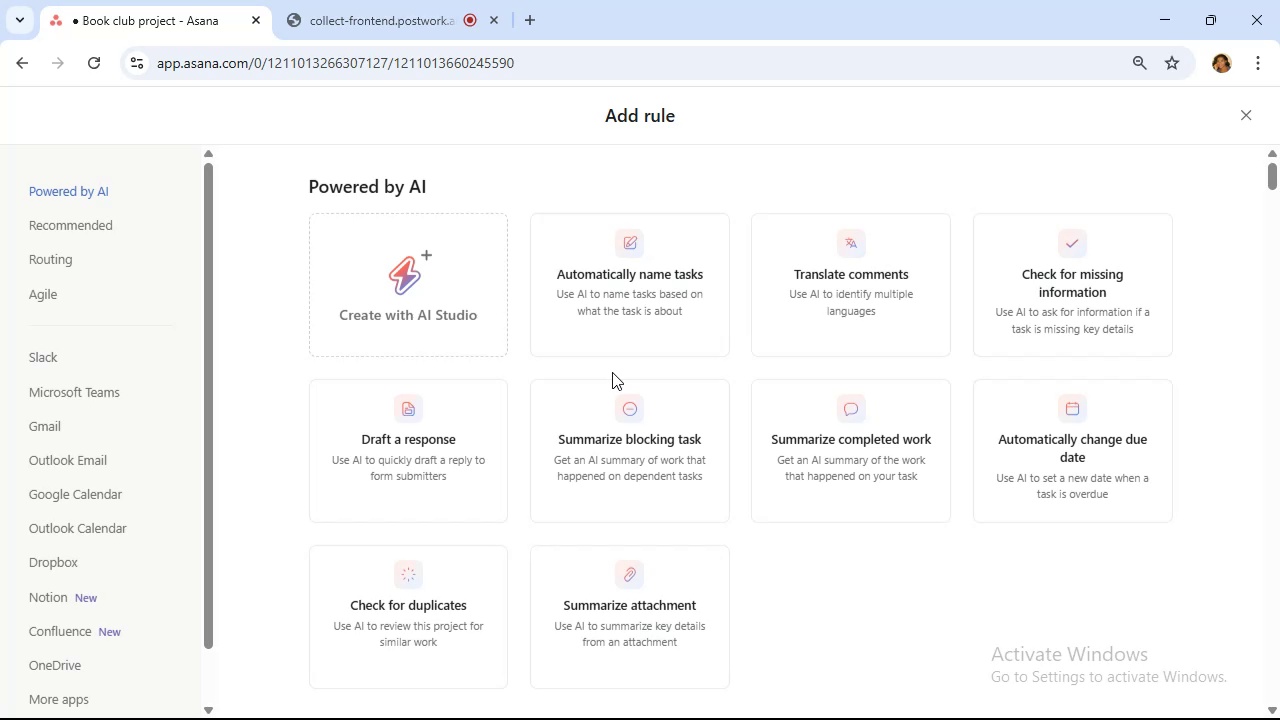 
wait(21.58)
 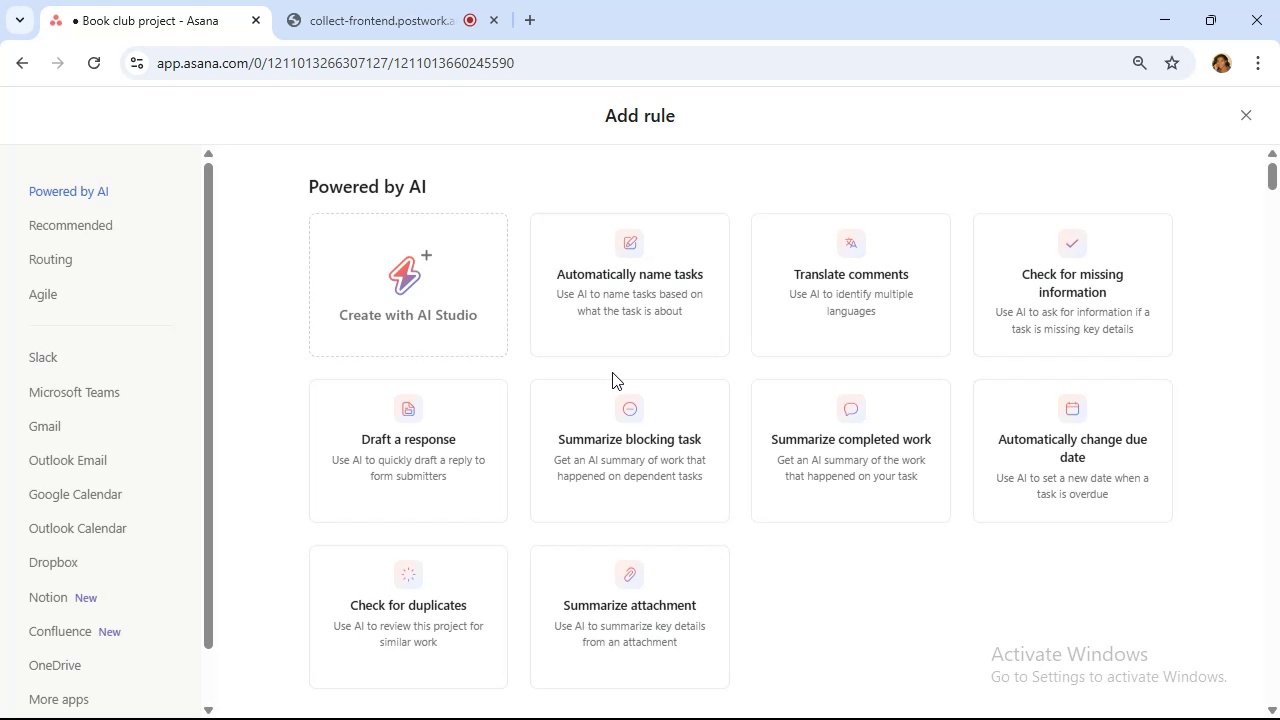 
scroll: coordinate [427, 320], scroll_direction: down, amount: 6.0
 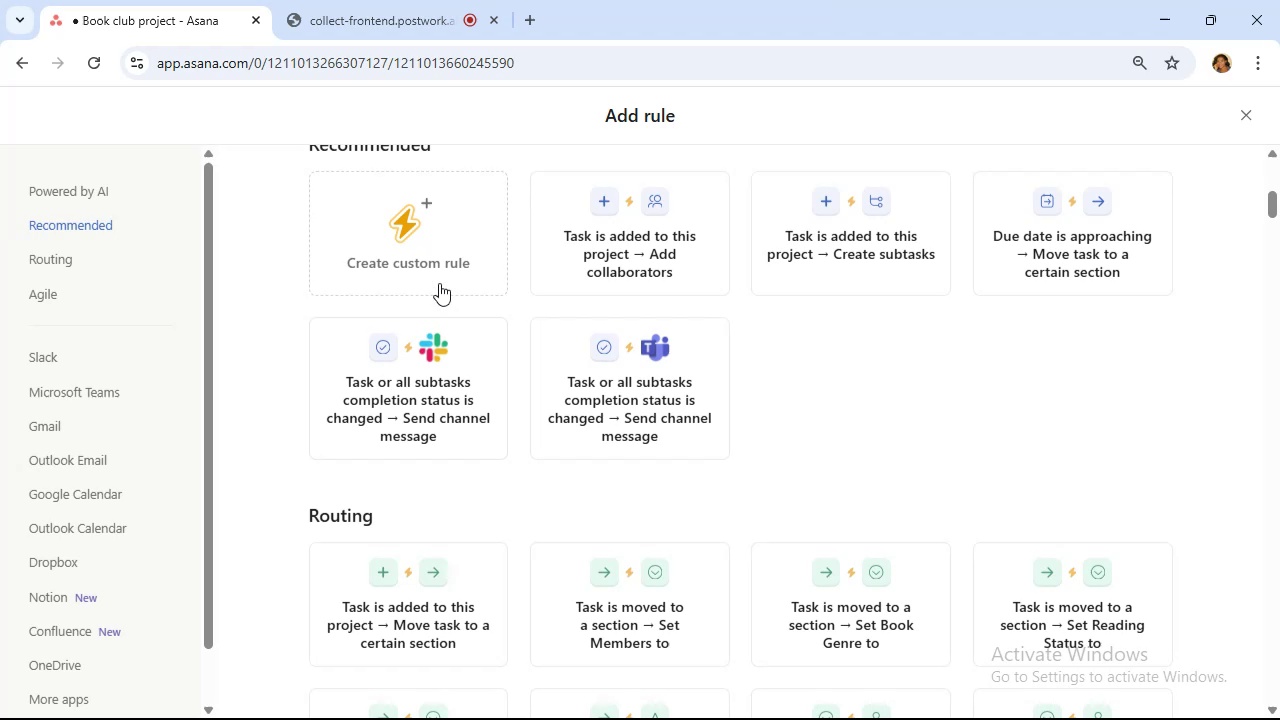 
left_click([445, 258])
 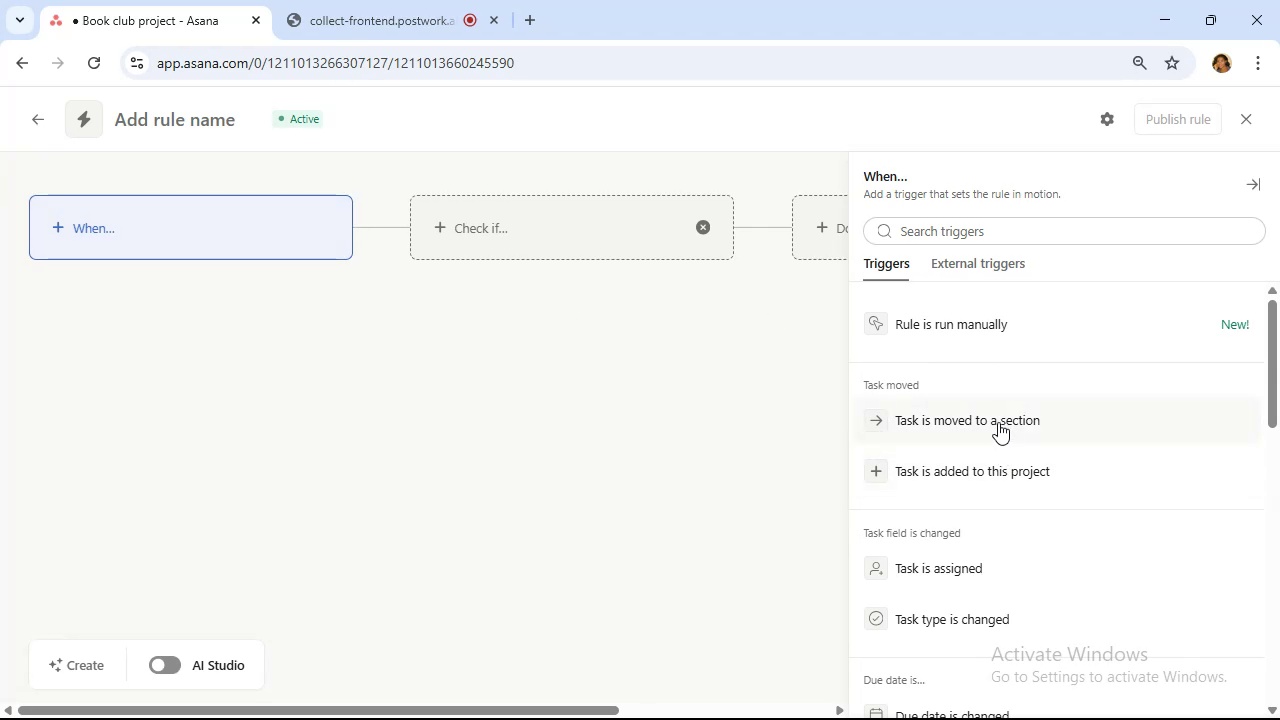 
wait(19.7)
 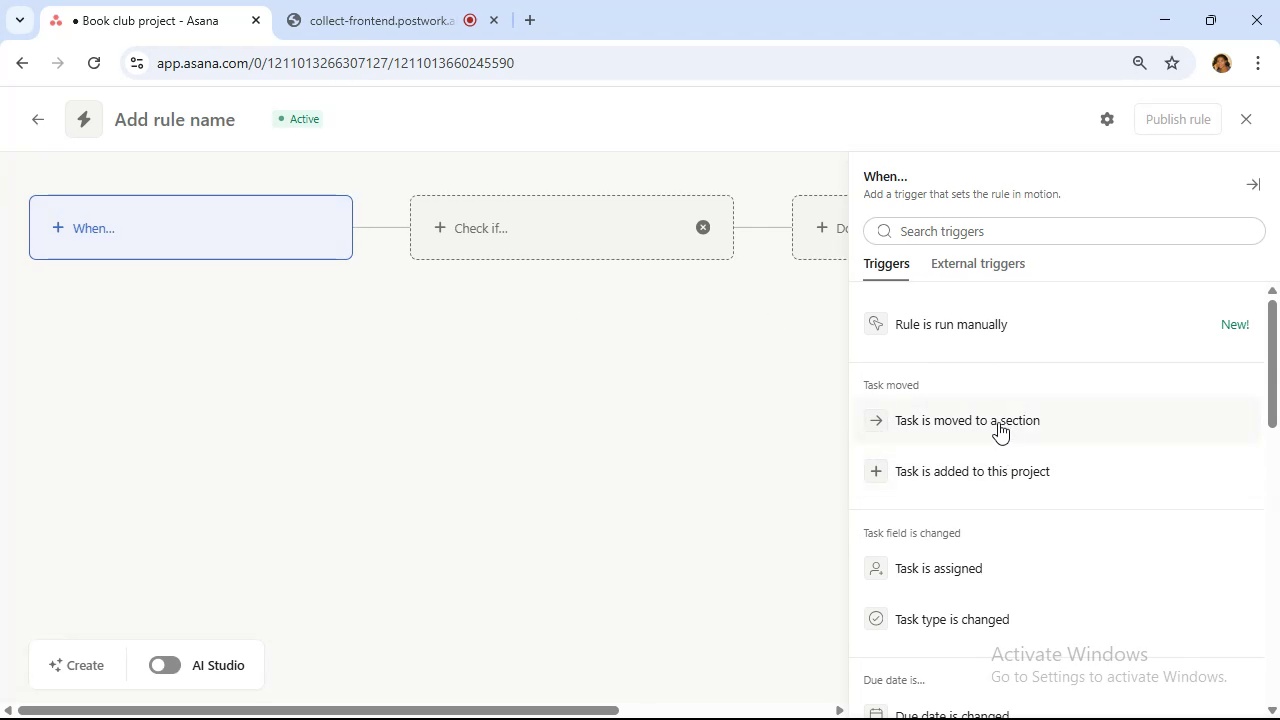 
scroll: coordinate [1014, 372], scroll_direction: down, amount: 10.0
 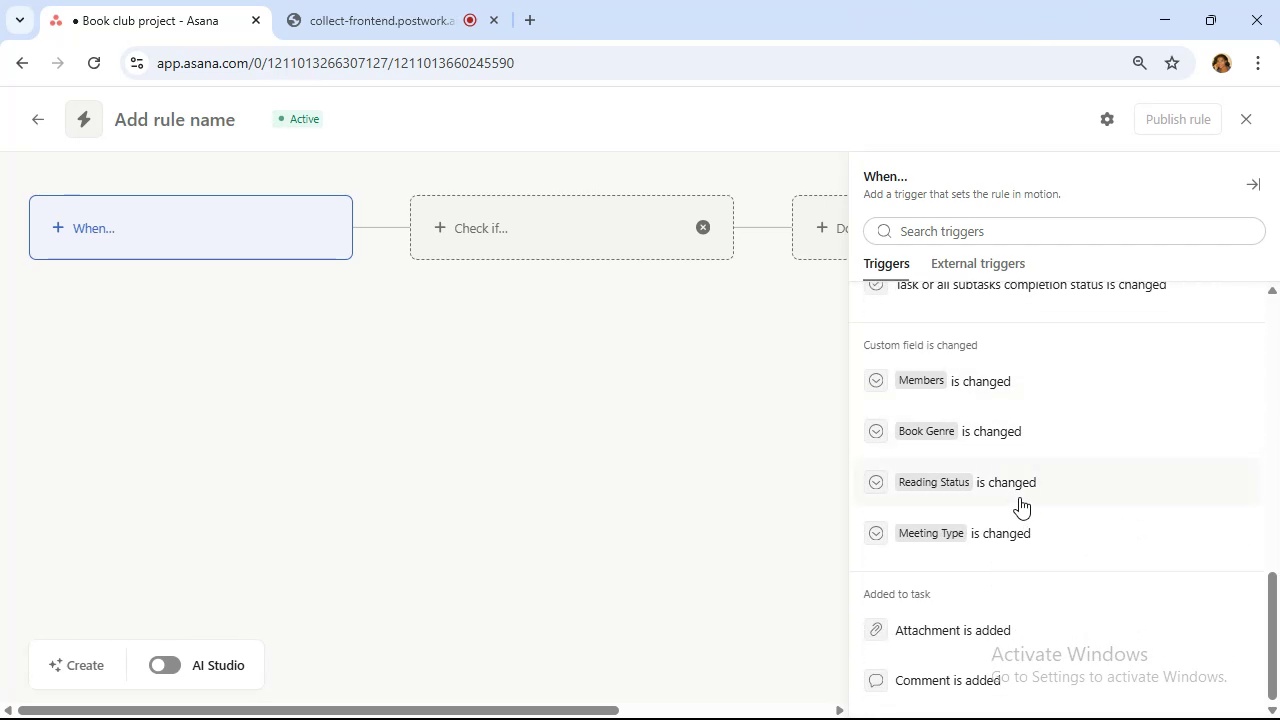 
left_click([1020, 487])
 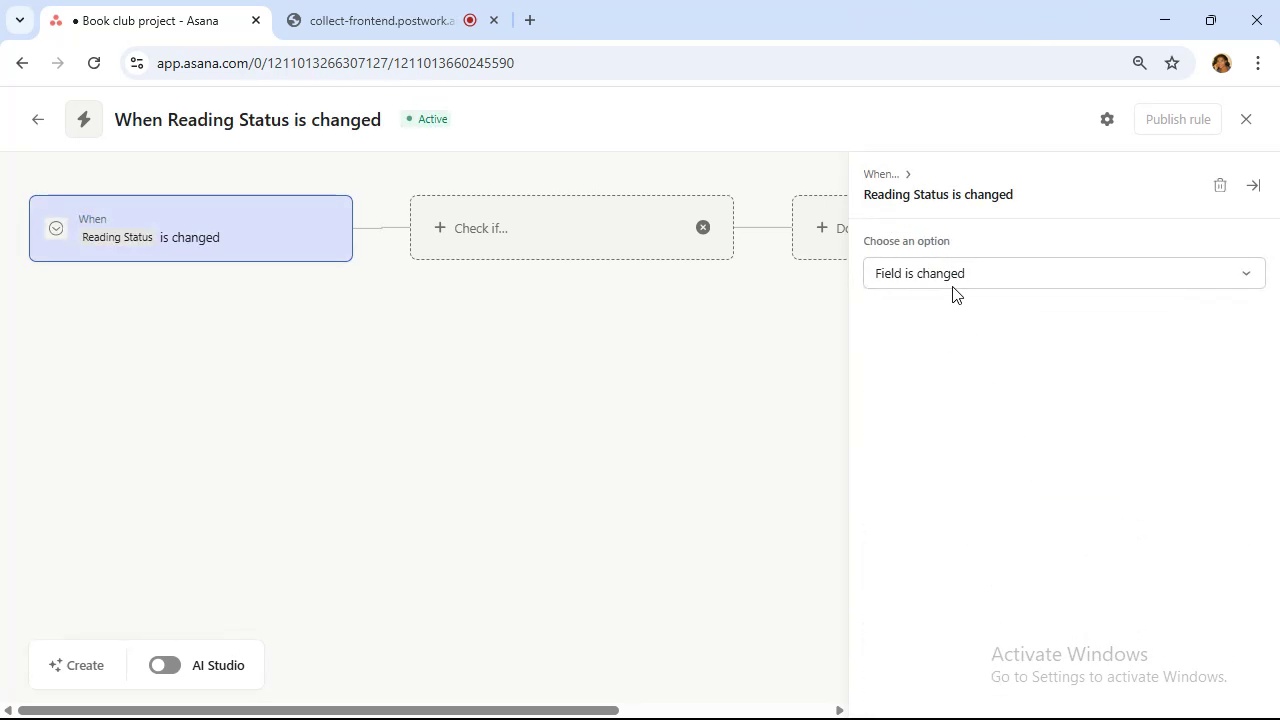 
left_click([949, 271])
 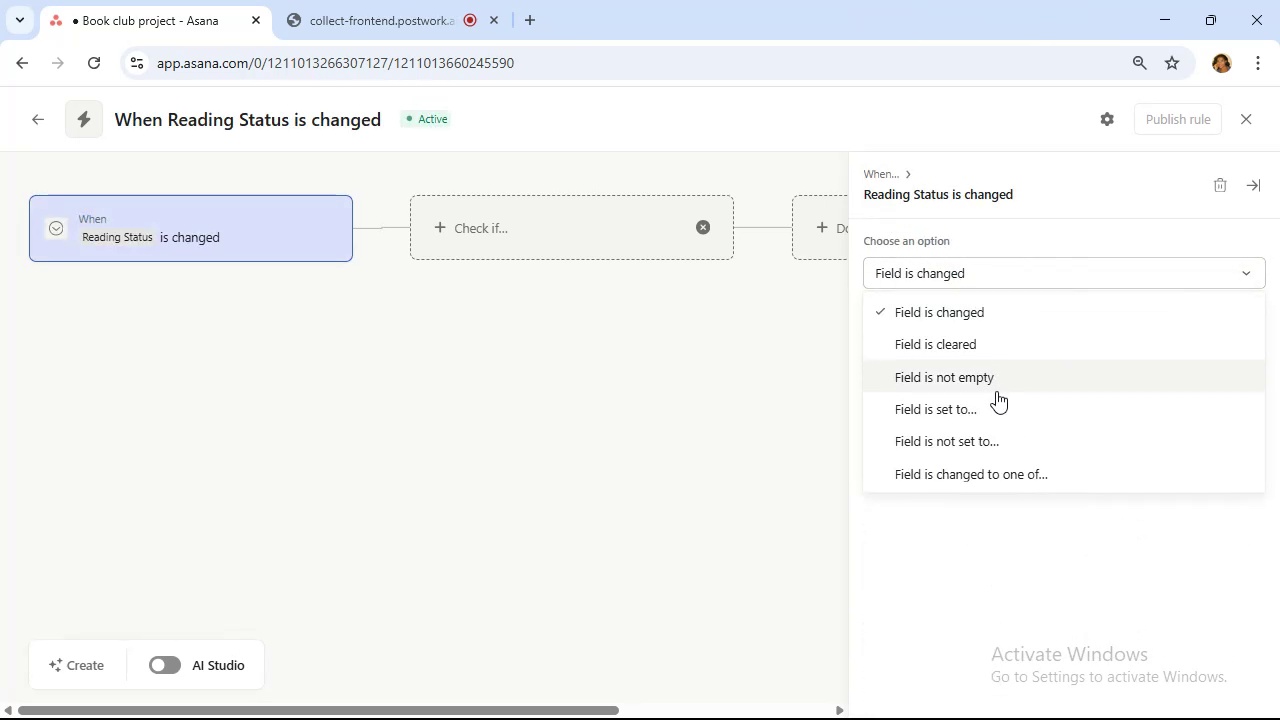 
left_click([999, 408])
 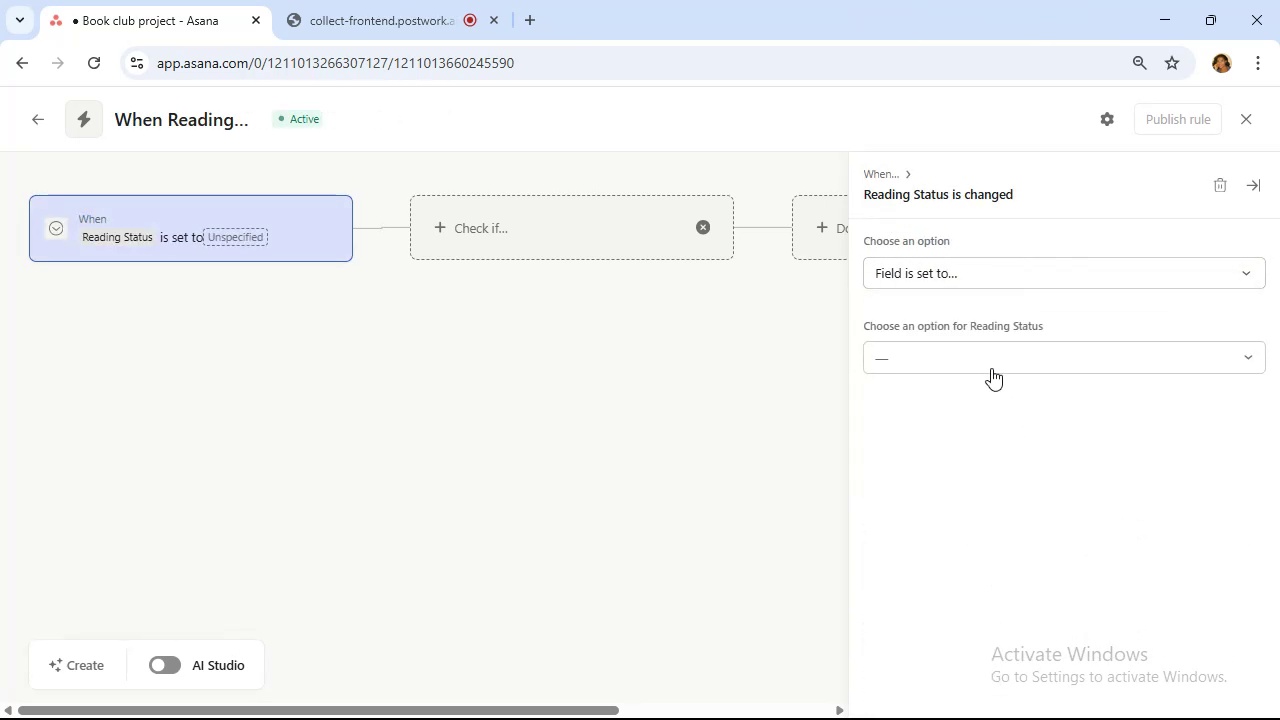 
left_click([989, 365])
 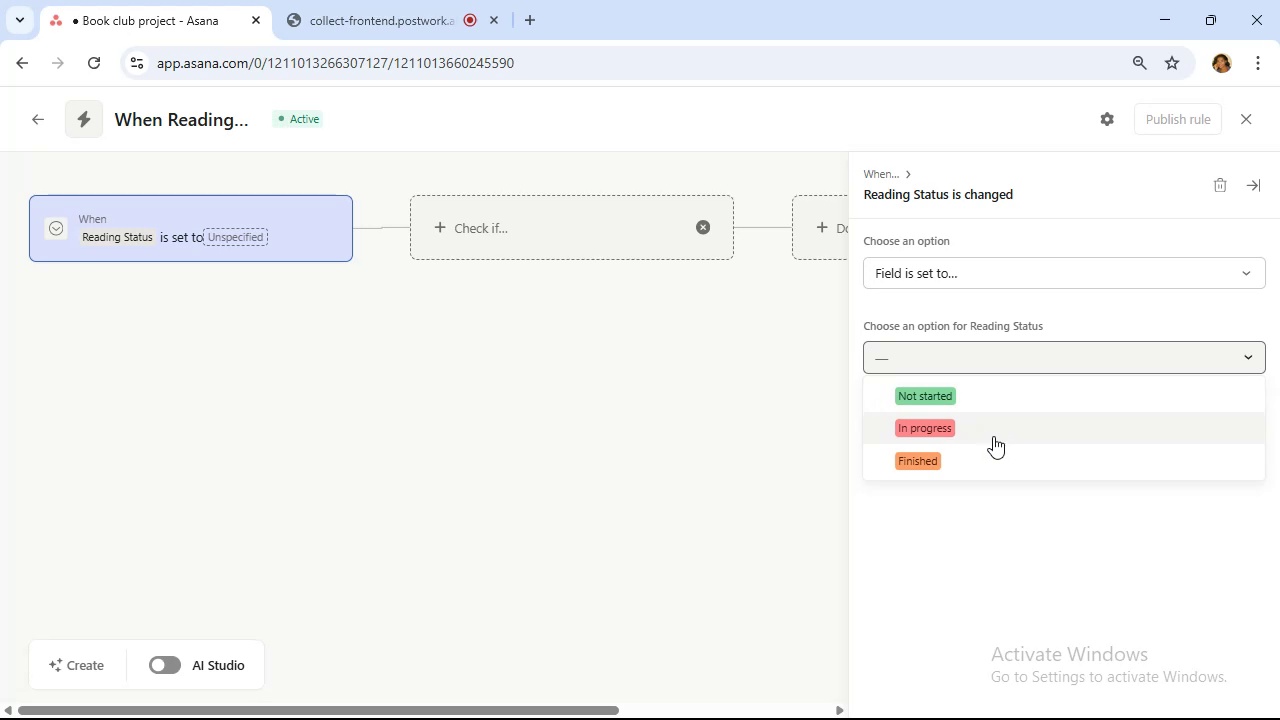 
left_click([993, 457])
 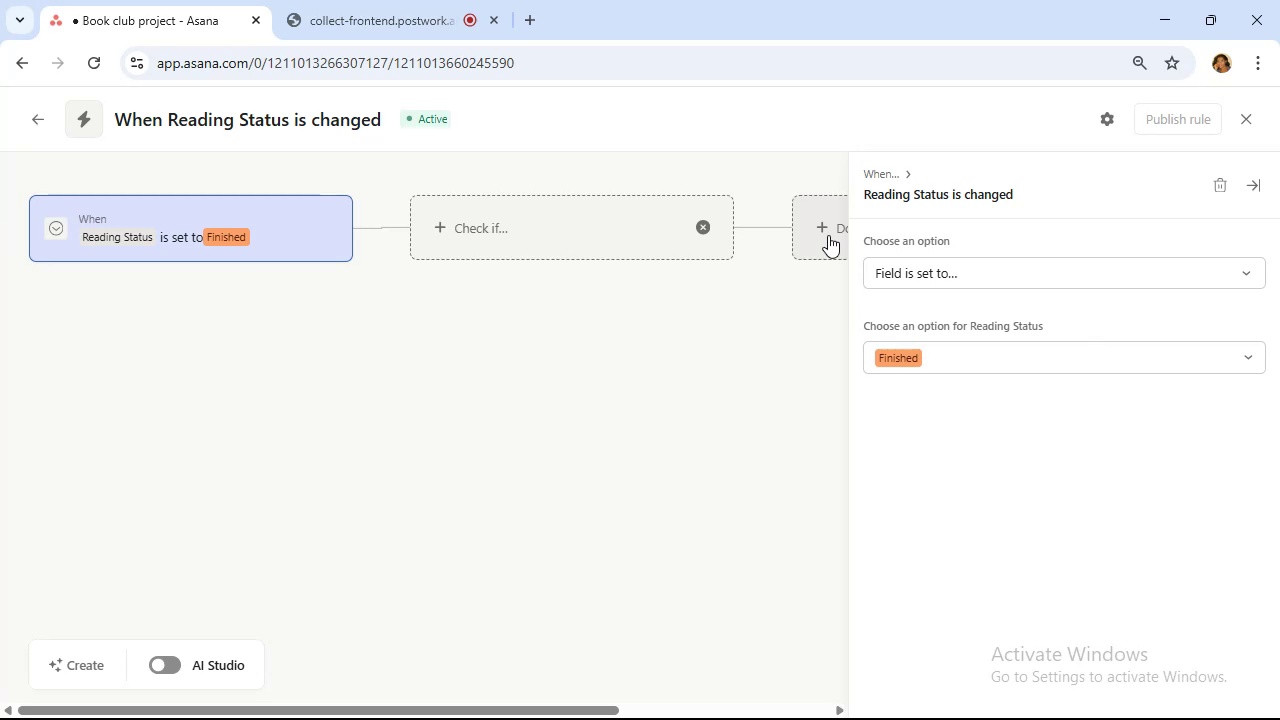 
wait(34.91)
 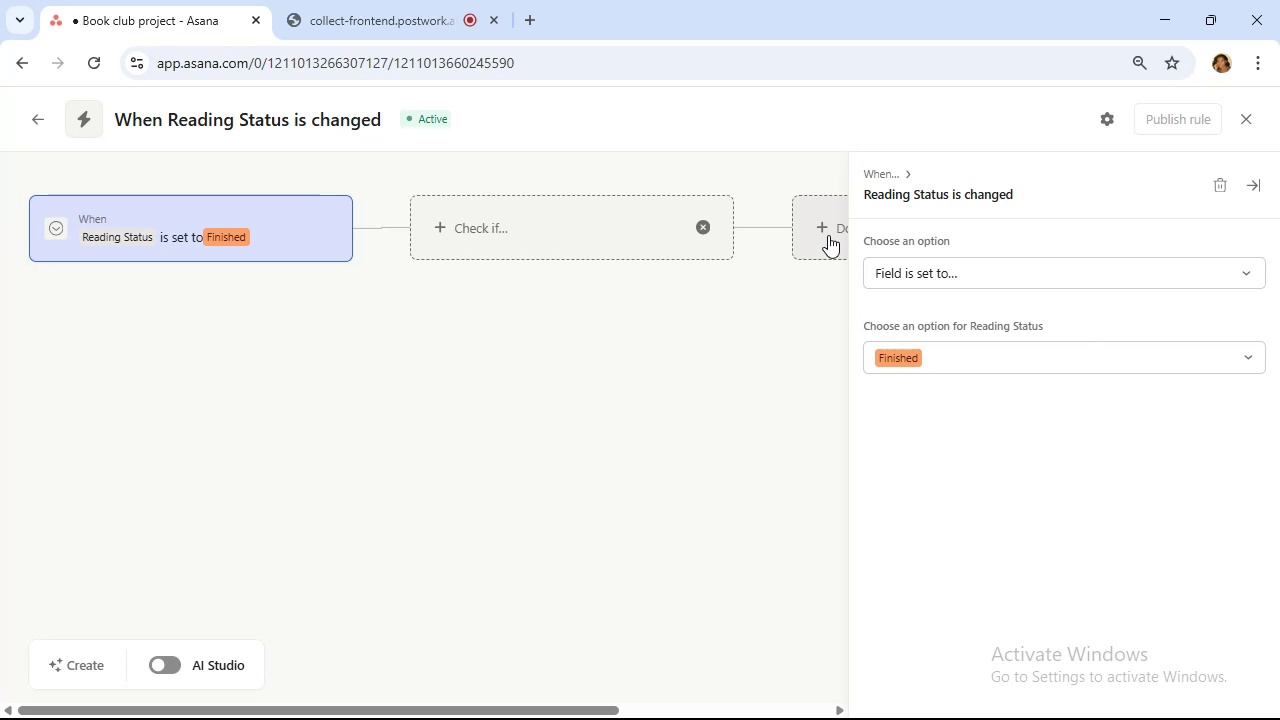 
left_click([828, 235])
 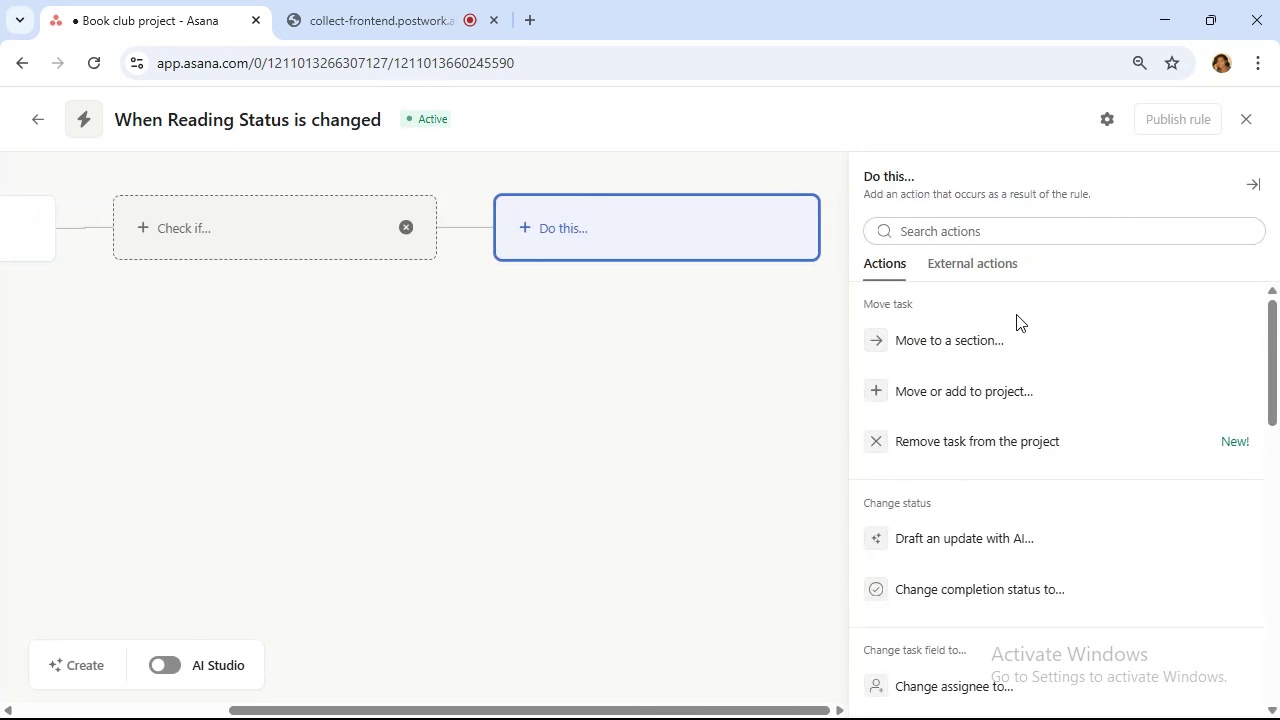 
scroll: coordinate [1044, 304], scroll_direction: down, amount: 13.0
 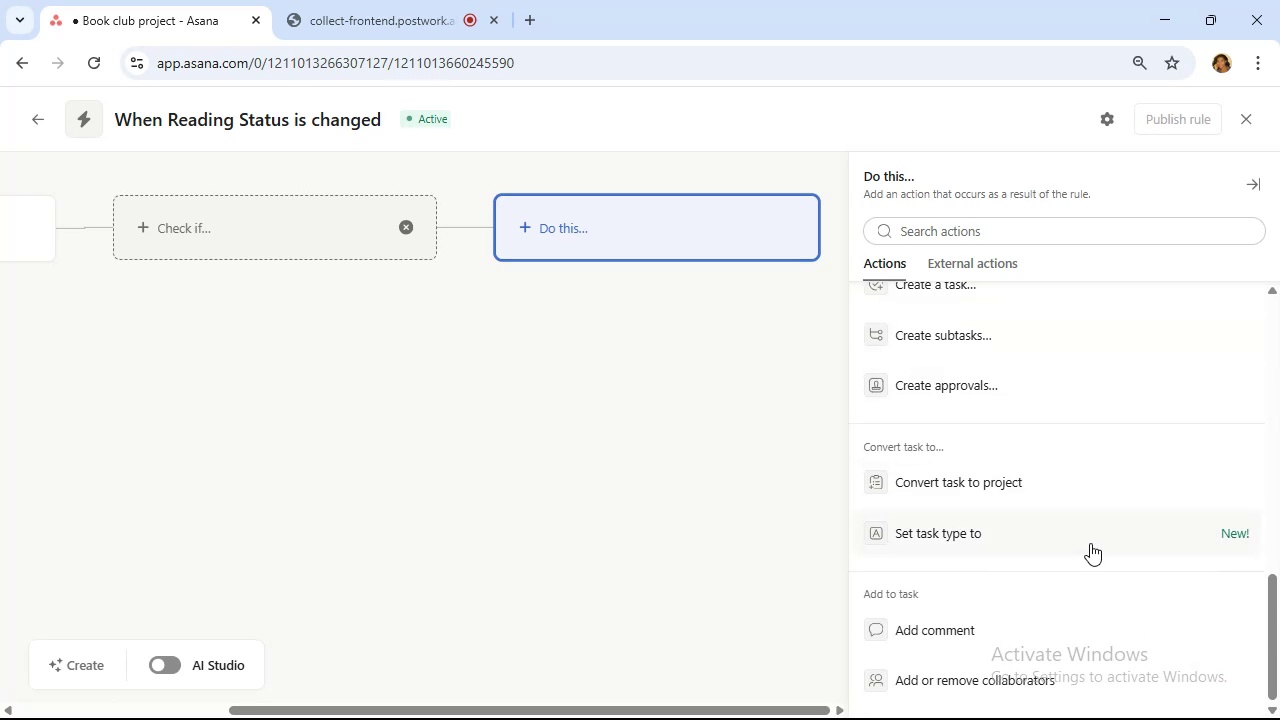 
wait(9.37)
 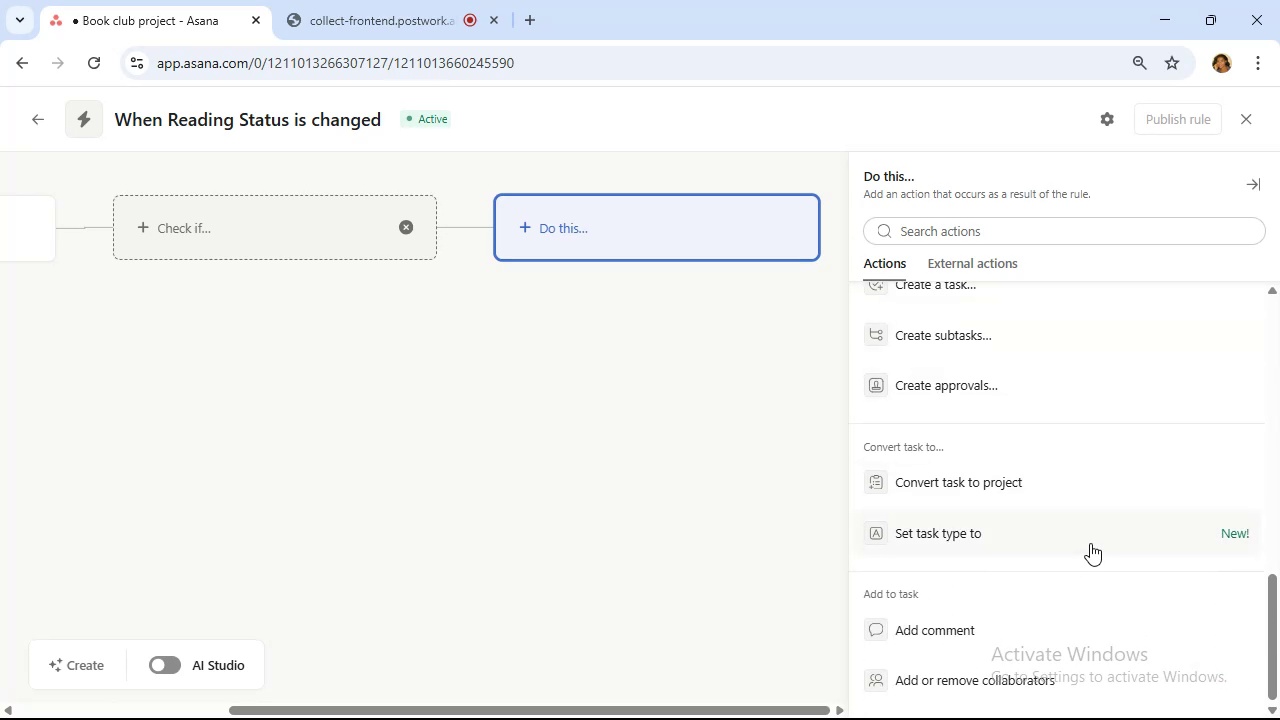 
left_click([1009, 628])
 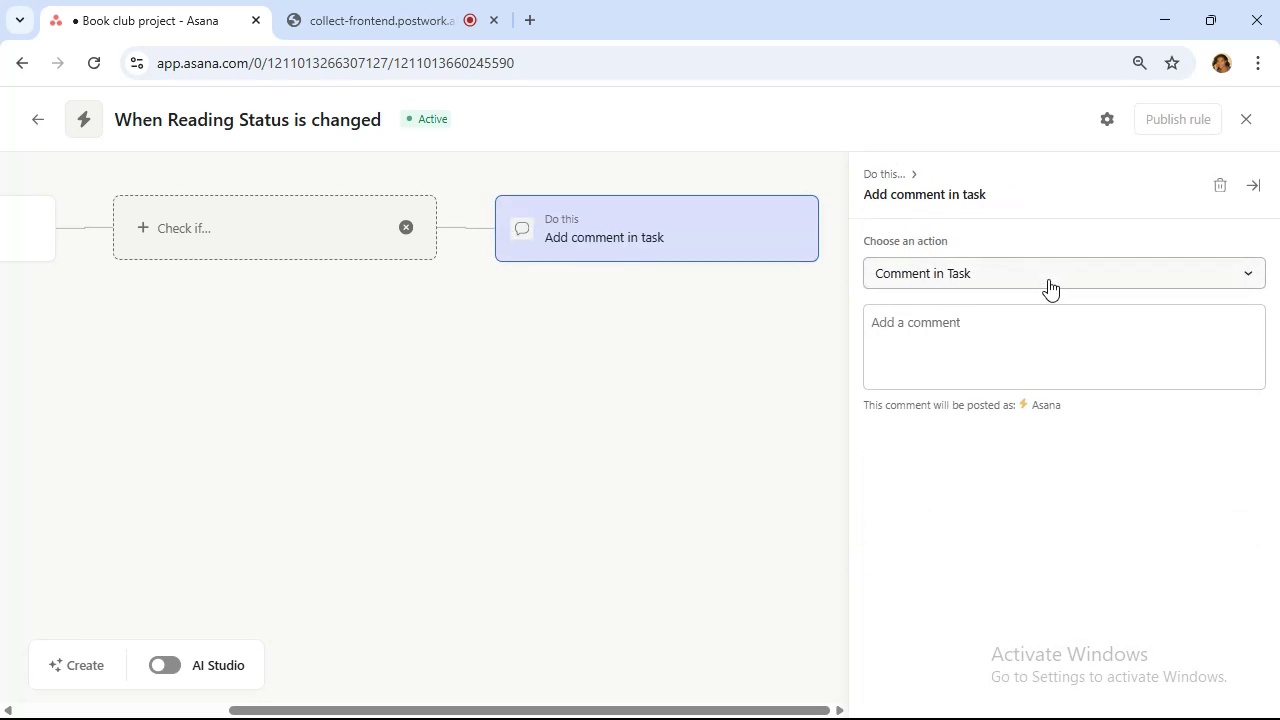 
left_click([1049, 278])
 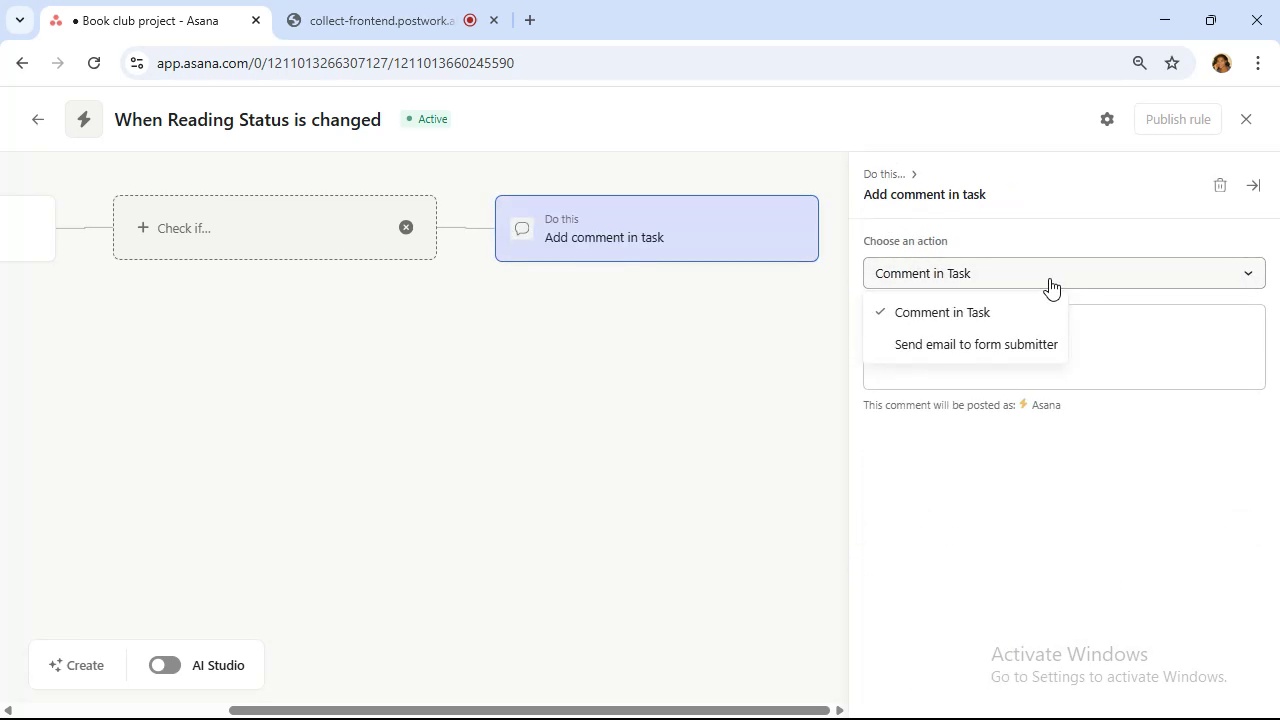 
left_click([1049, 278])
 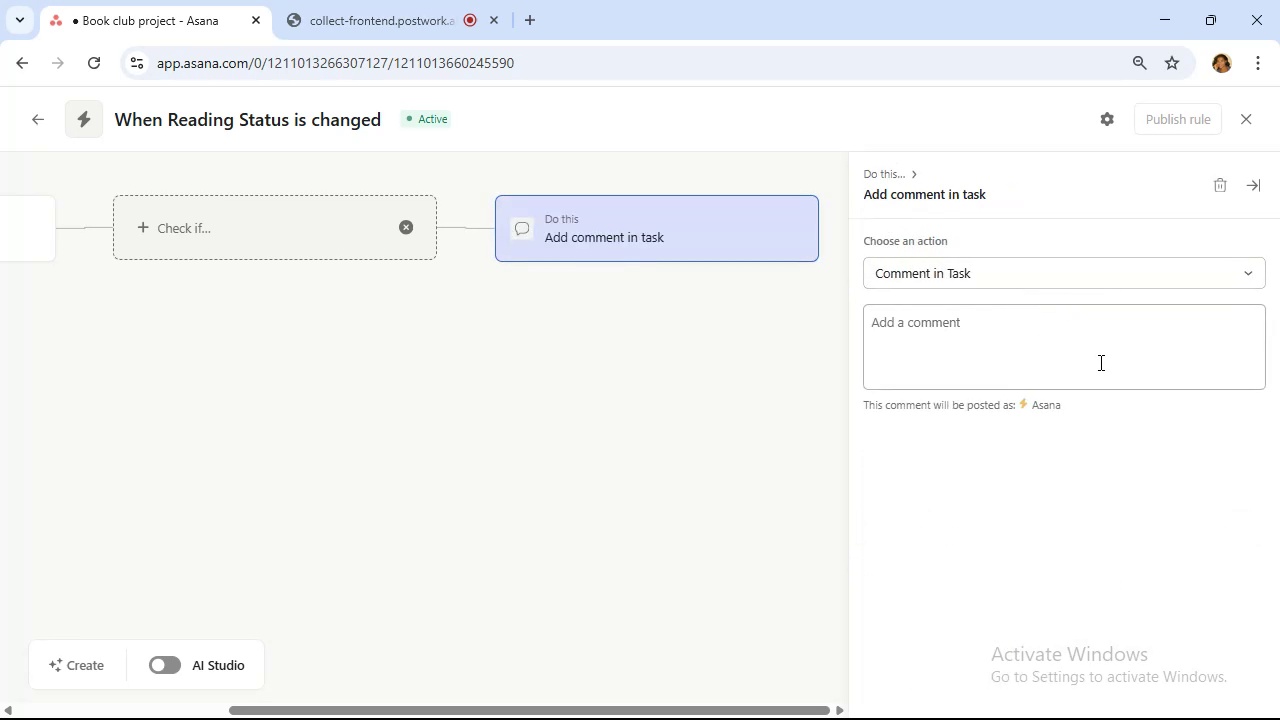 
left_click([1099, 350])
 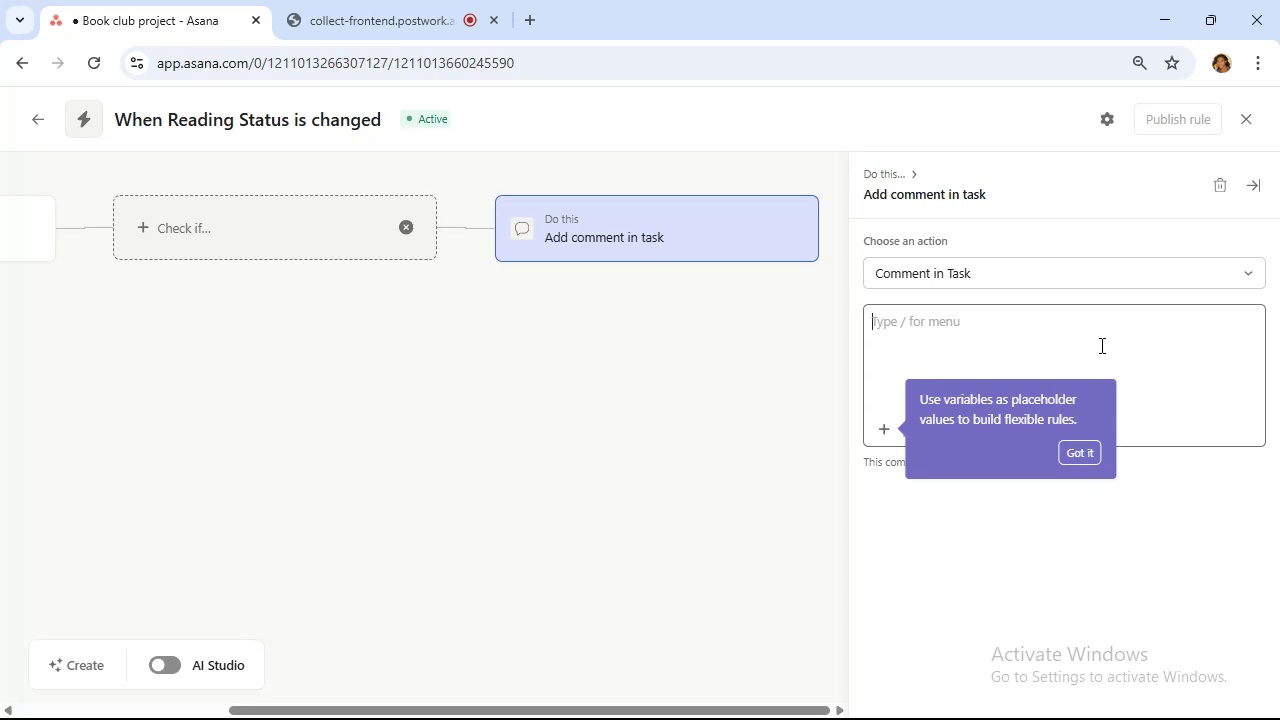 
wait(8.97)
 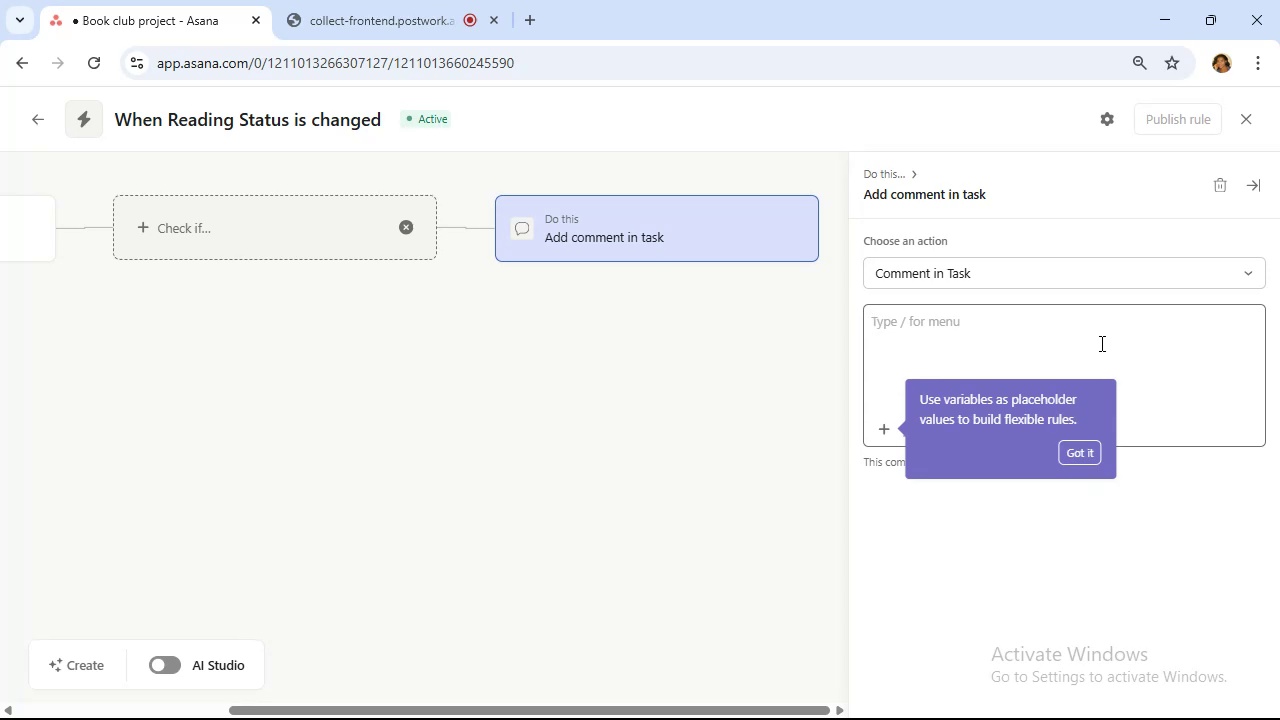 
type(Yay you did it. Onto the next book)
 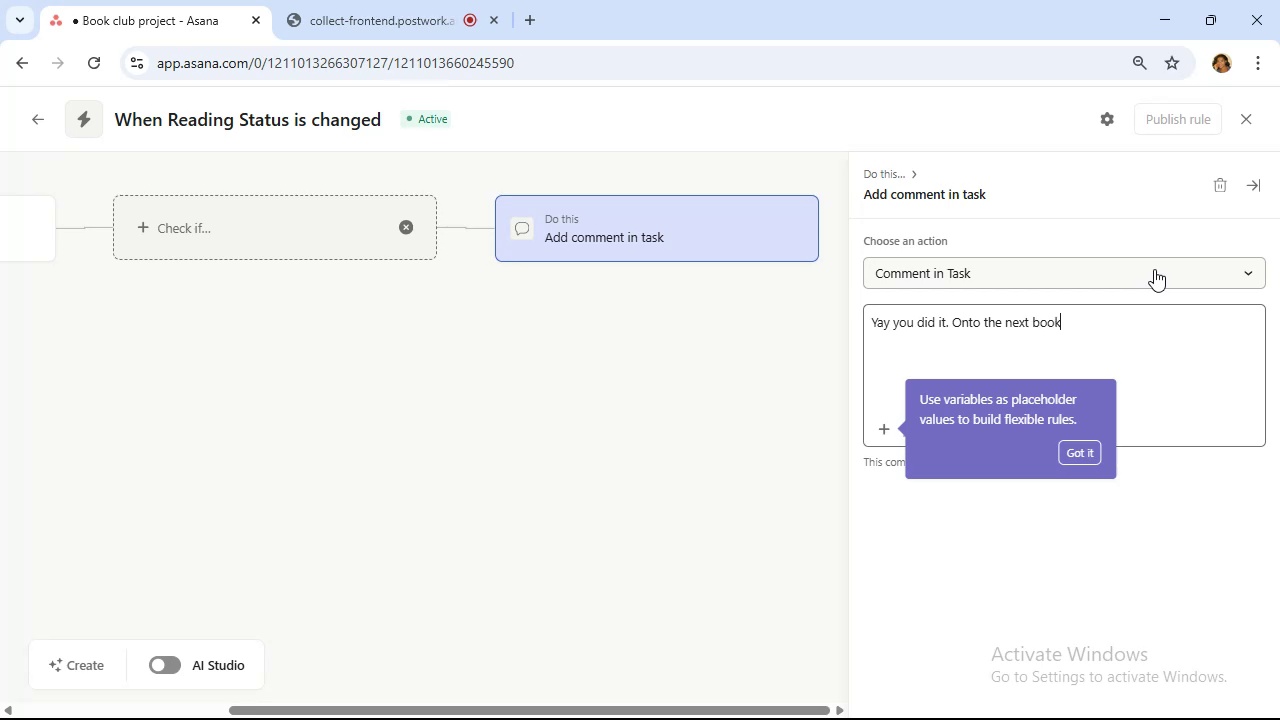 
left_click([1181, 126])
 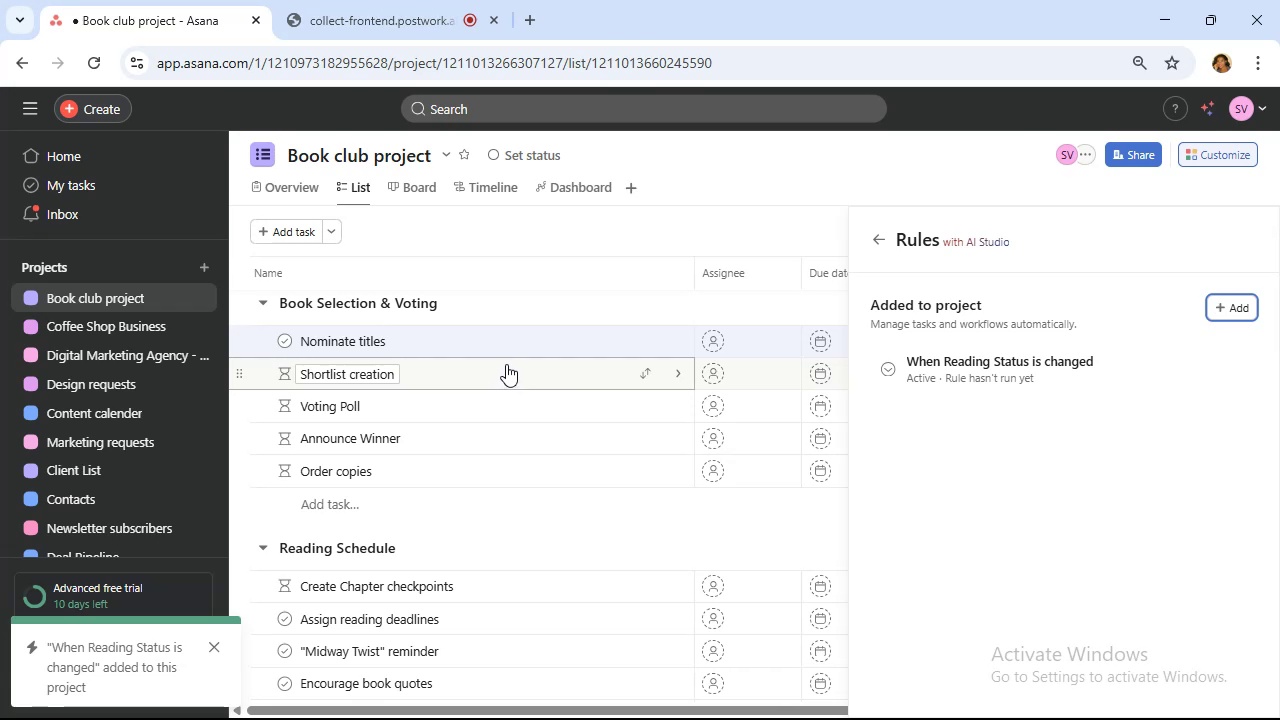 
wait(17.35)
 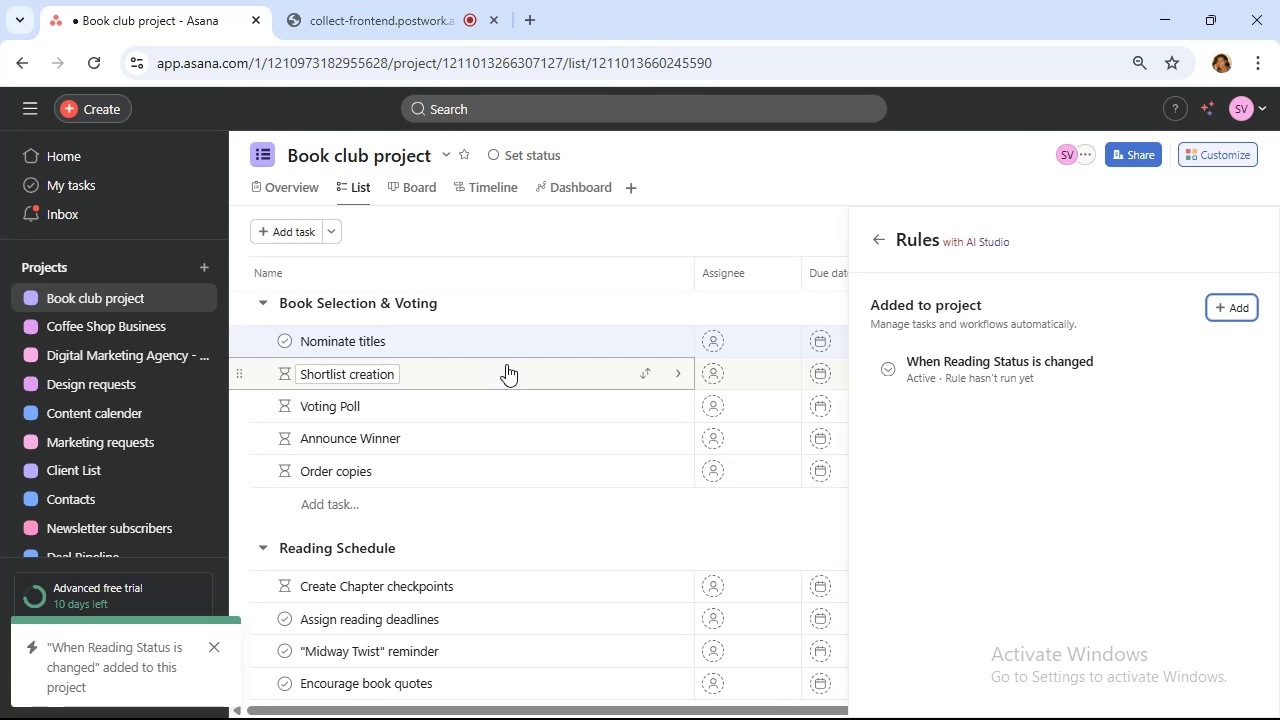 
mouse_move([315, 226])
 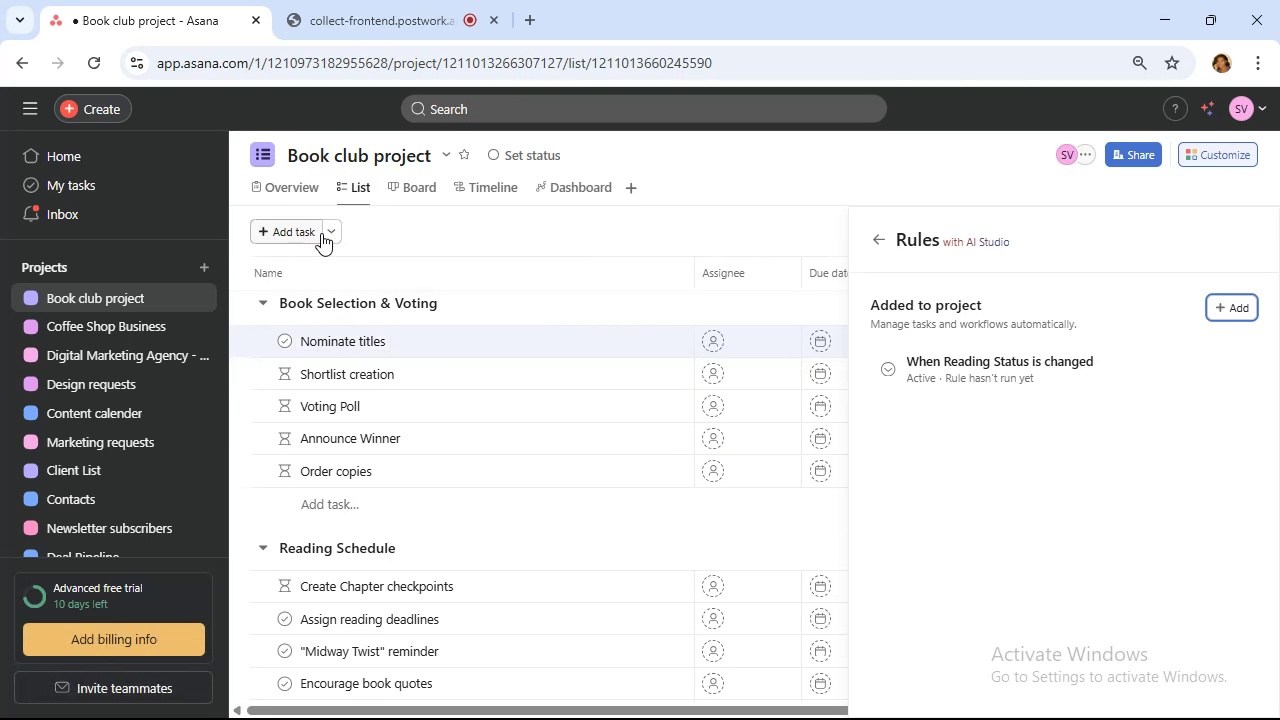 
left_click([328, 232])
 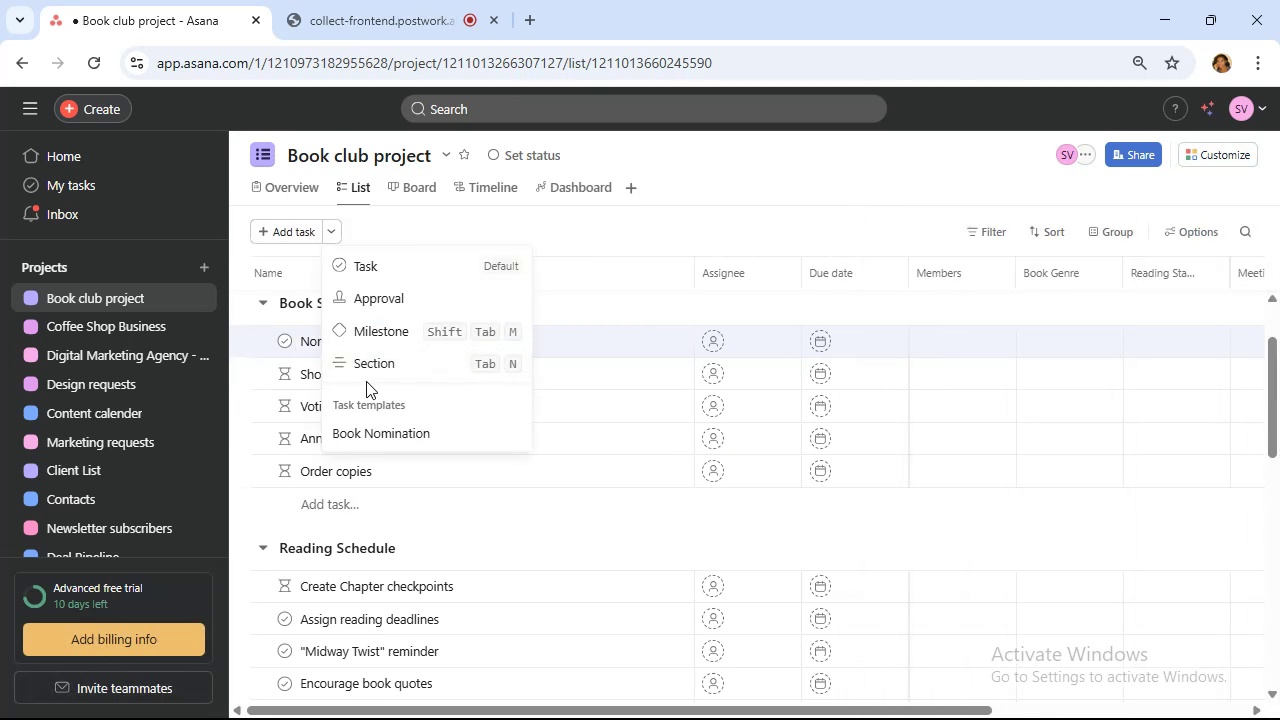 
left_click([372, 361])
 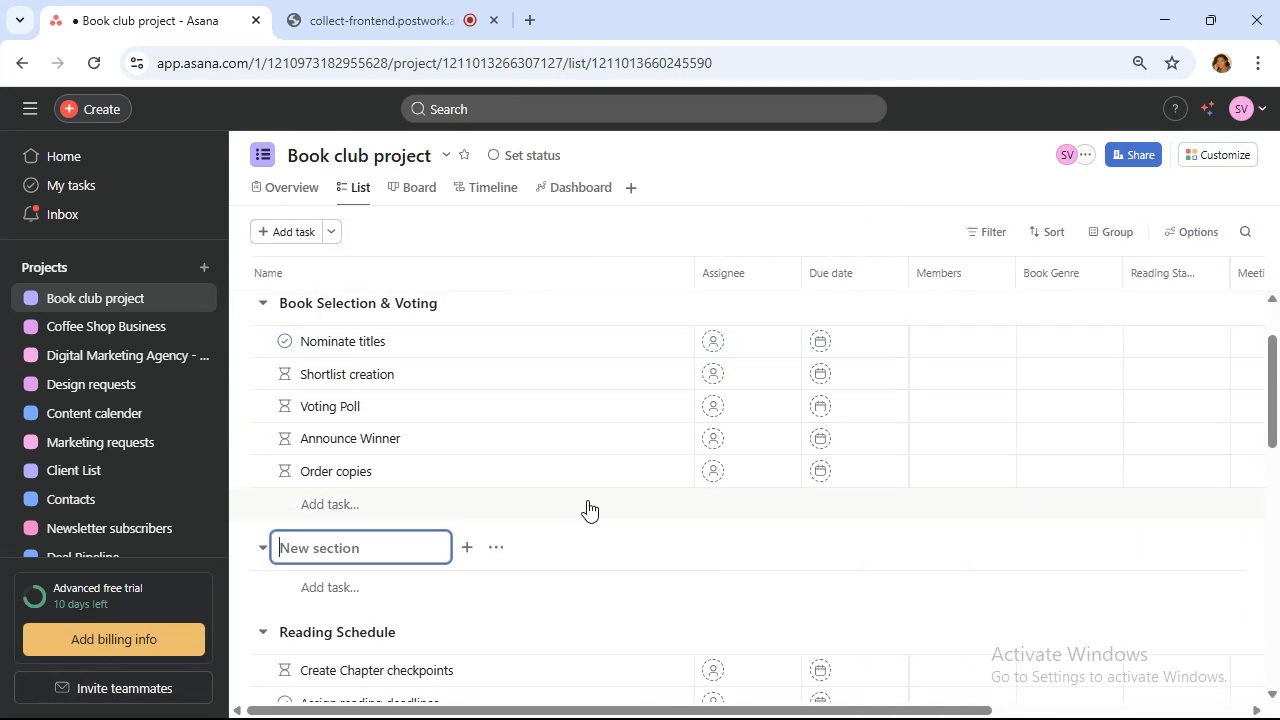 
type(Book titles)
 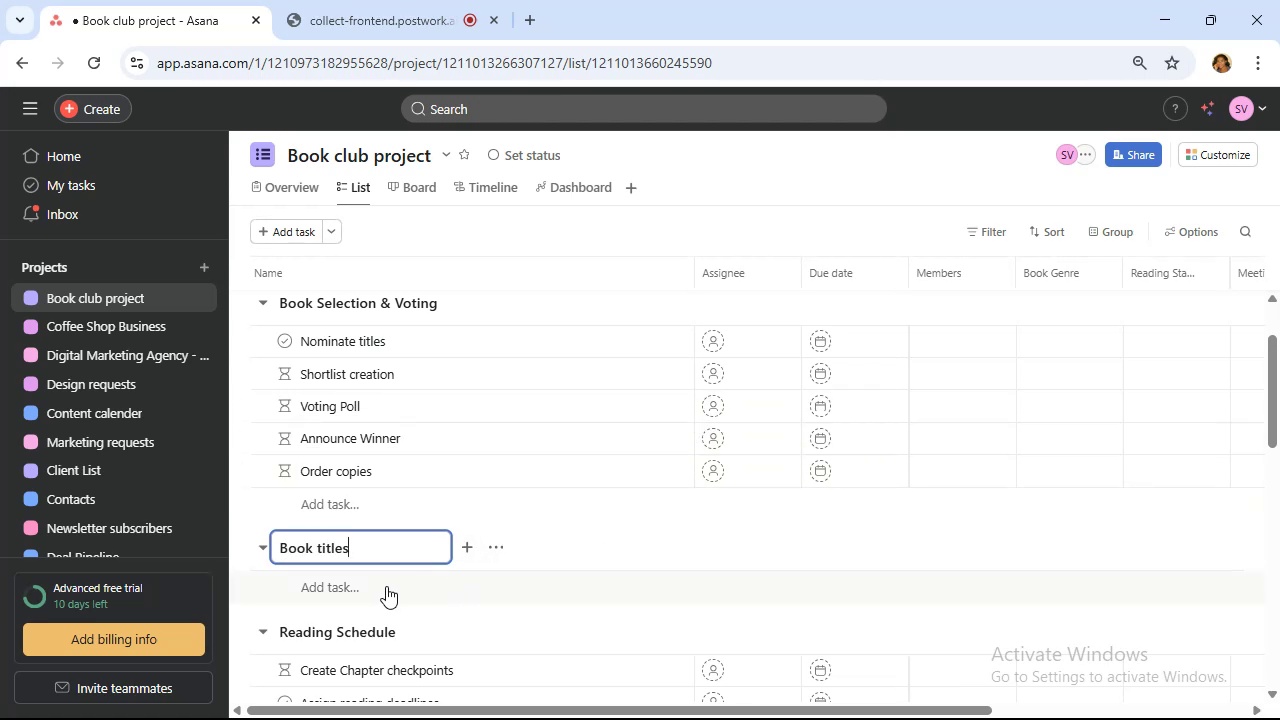 
left_click([386, 586])
 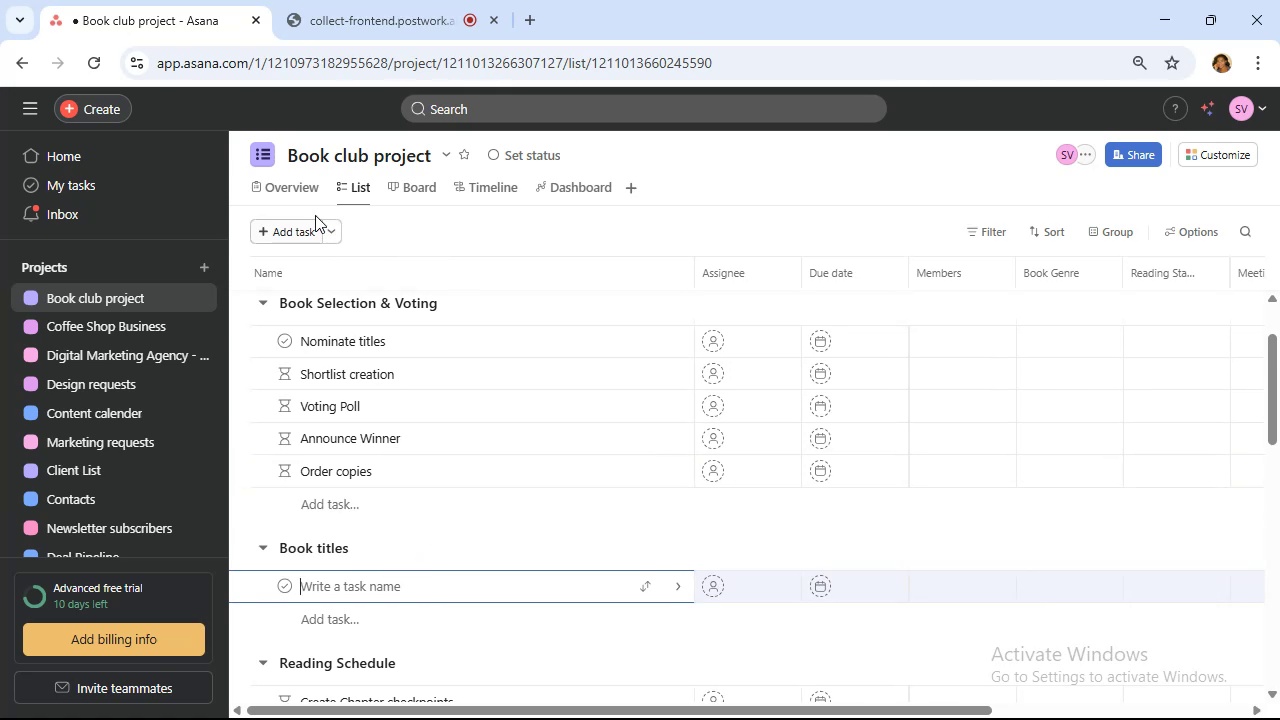 
left_click([301, 230])
 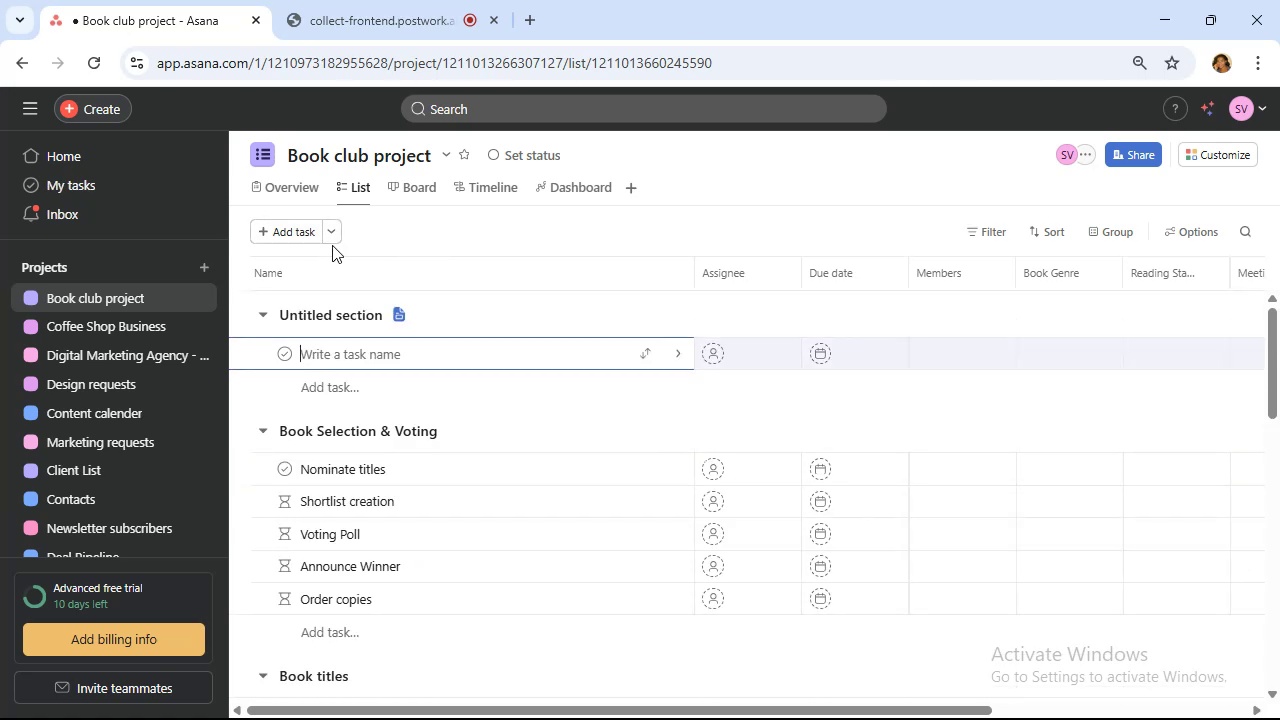 
left_click([333, 245])
 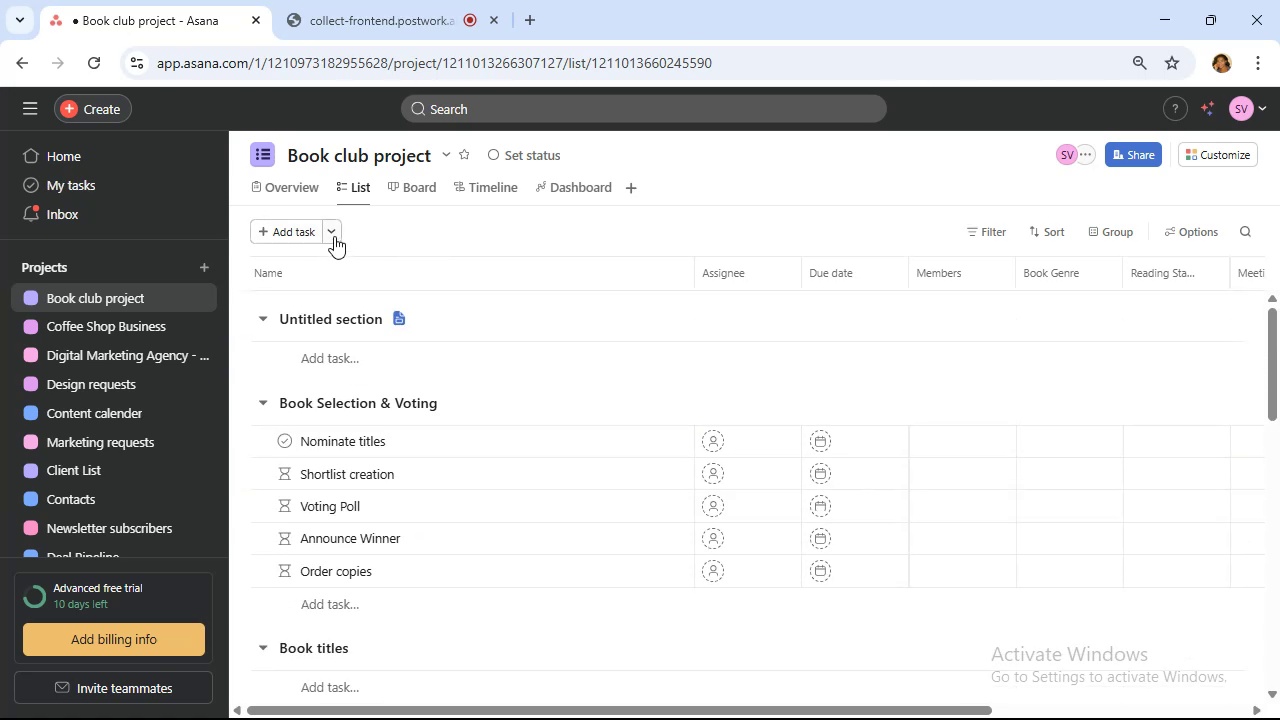 
left_click([334, 228])
 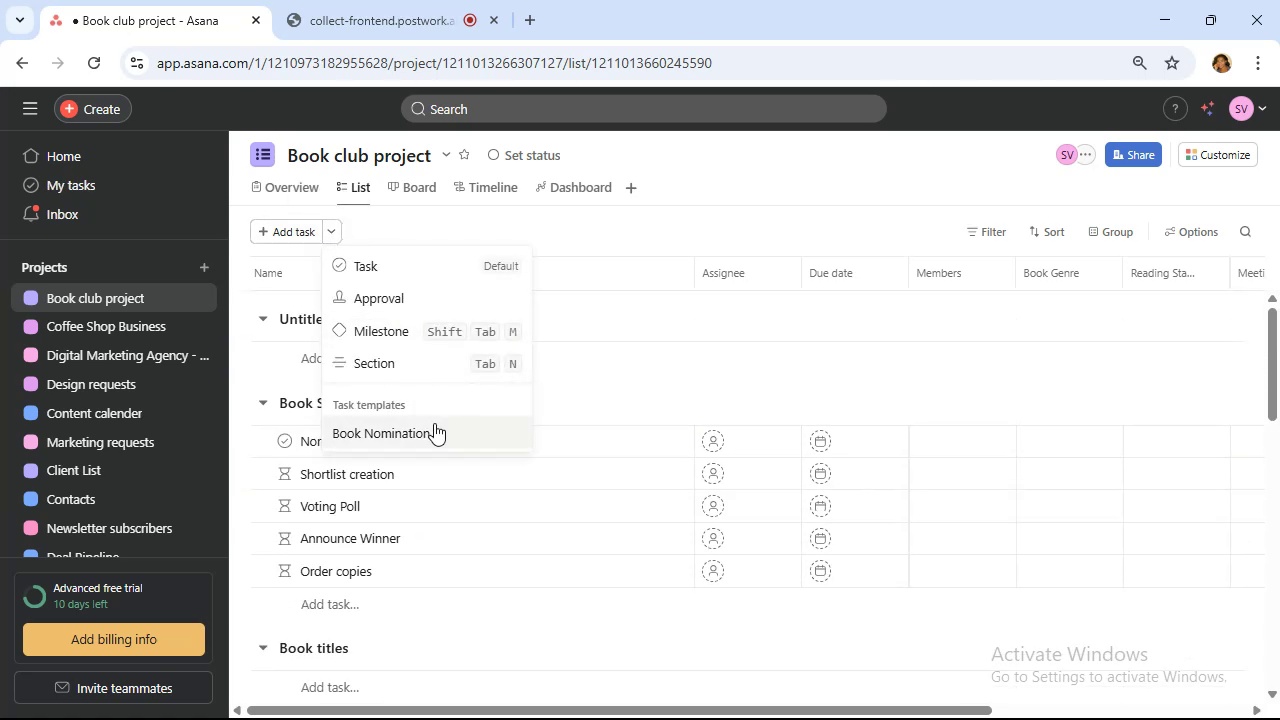 
left_click([434, 424])
 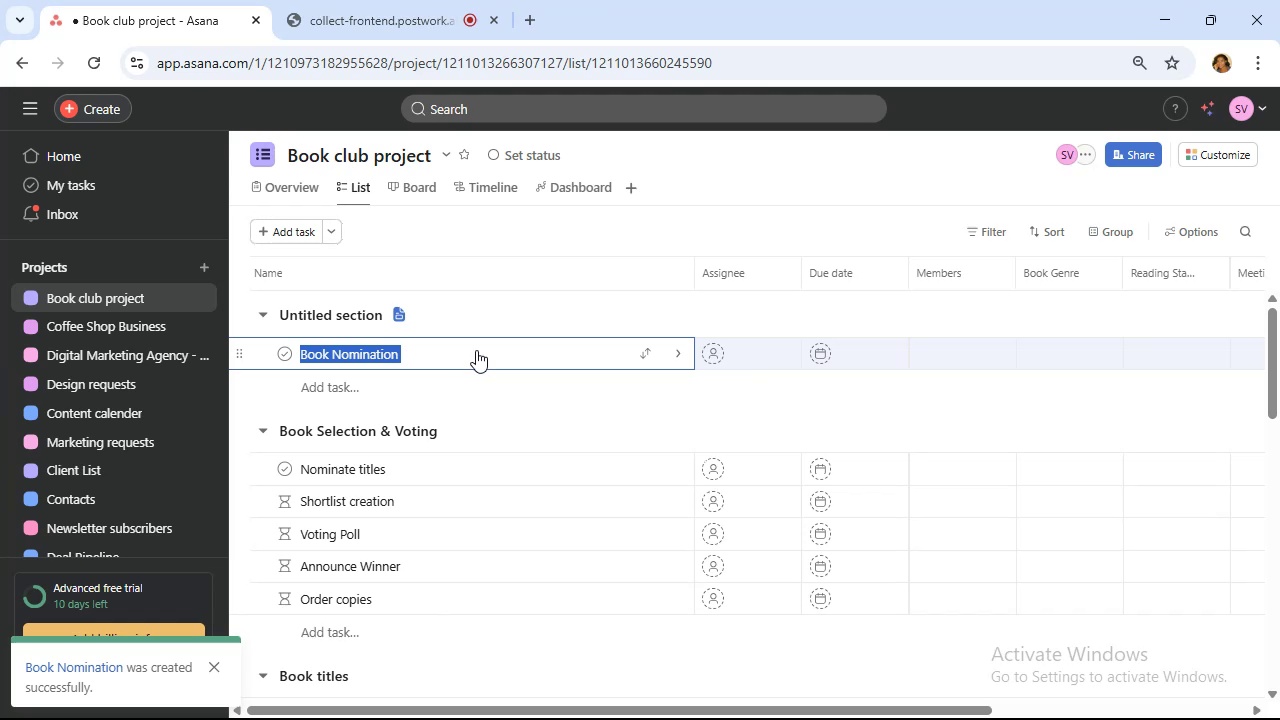 
wait(12.25)
 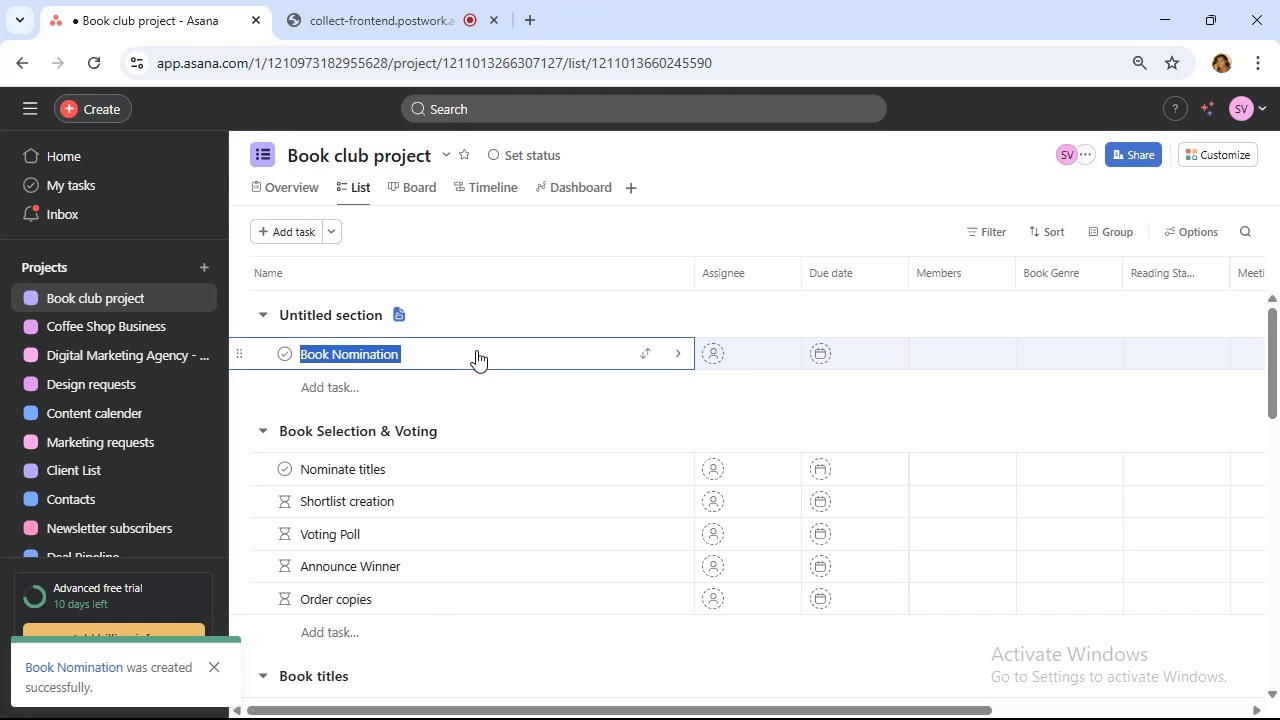 
left_click([454, 312])
 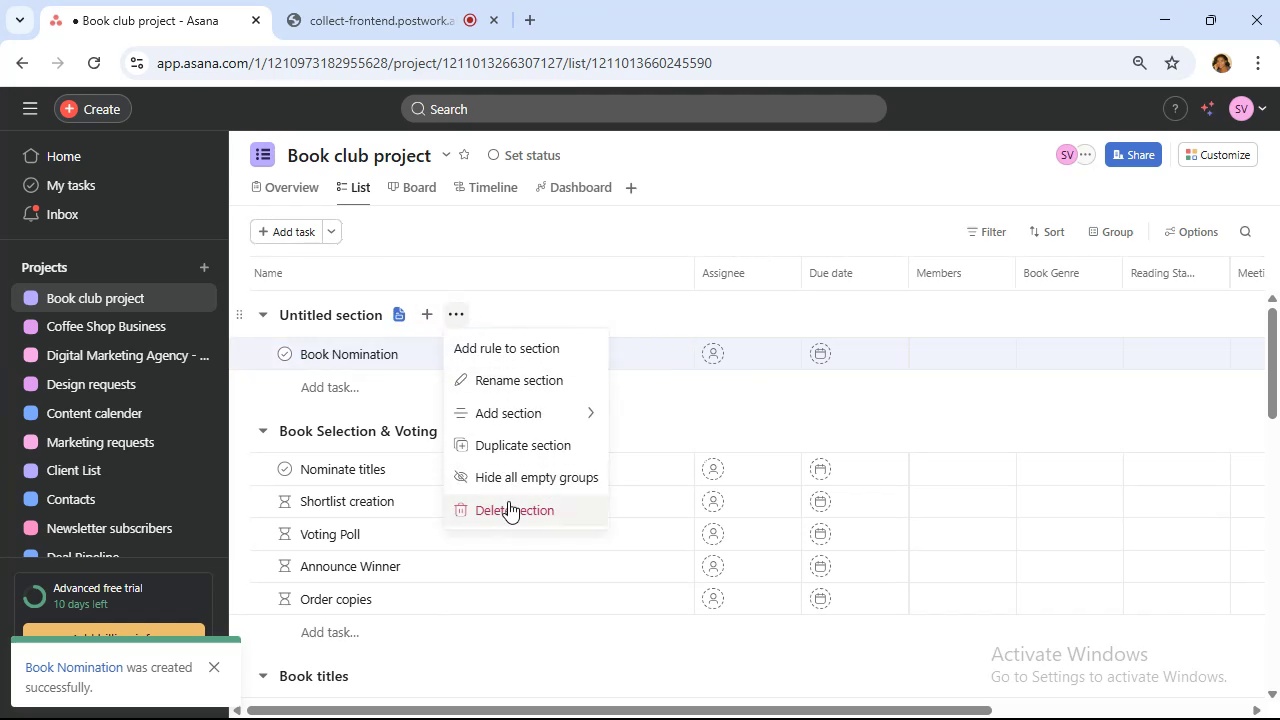 
left_click([509, 502])
 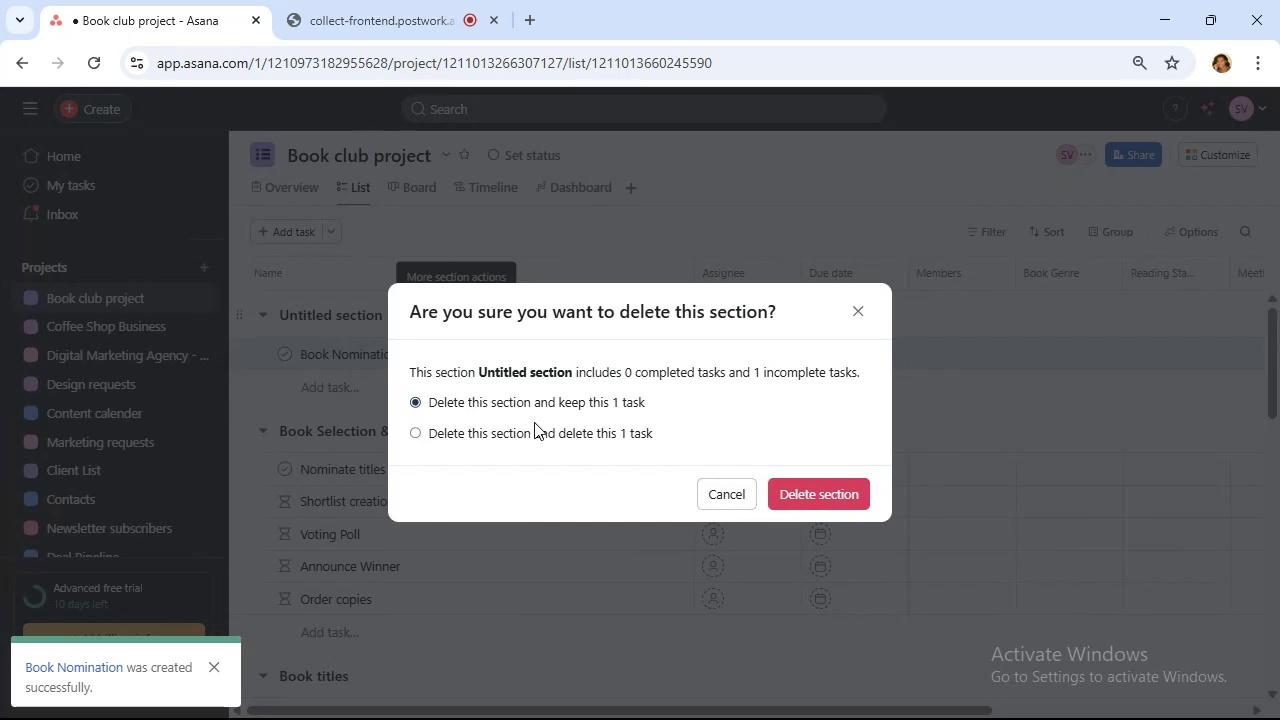 
left_click([537, 435])
 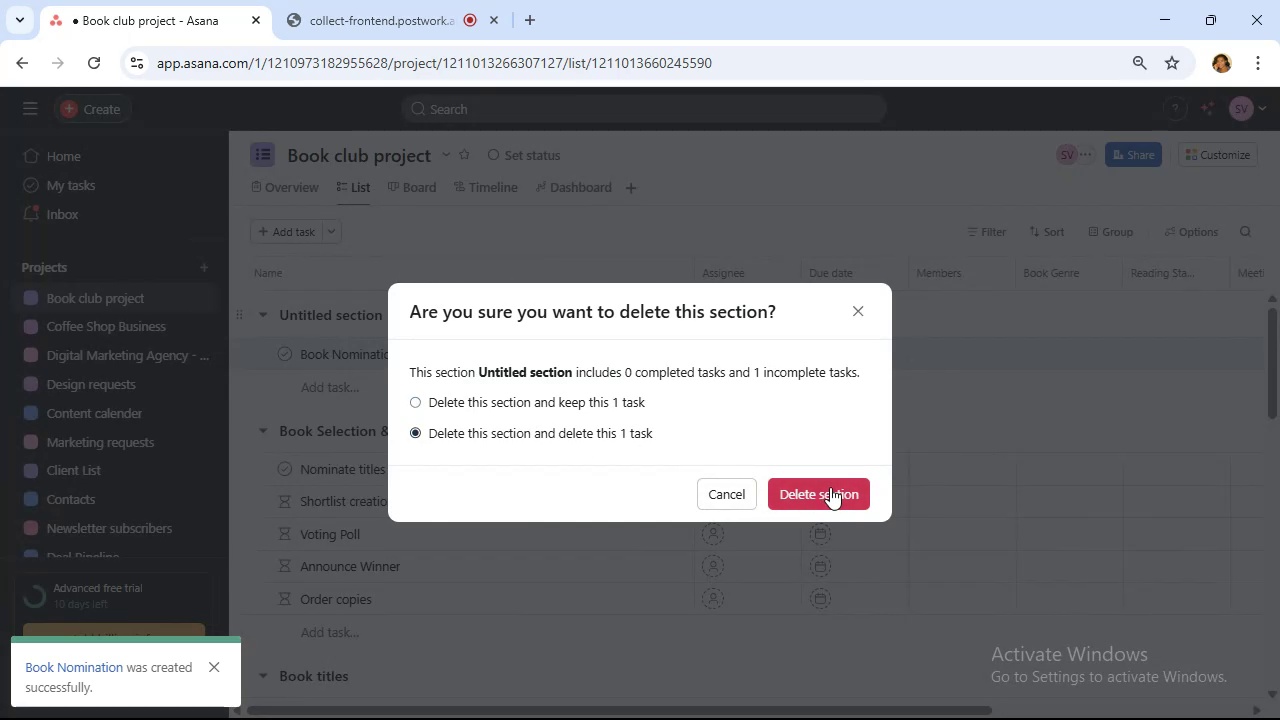 
left_click([831, 486])
 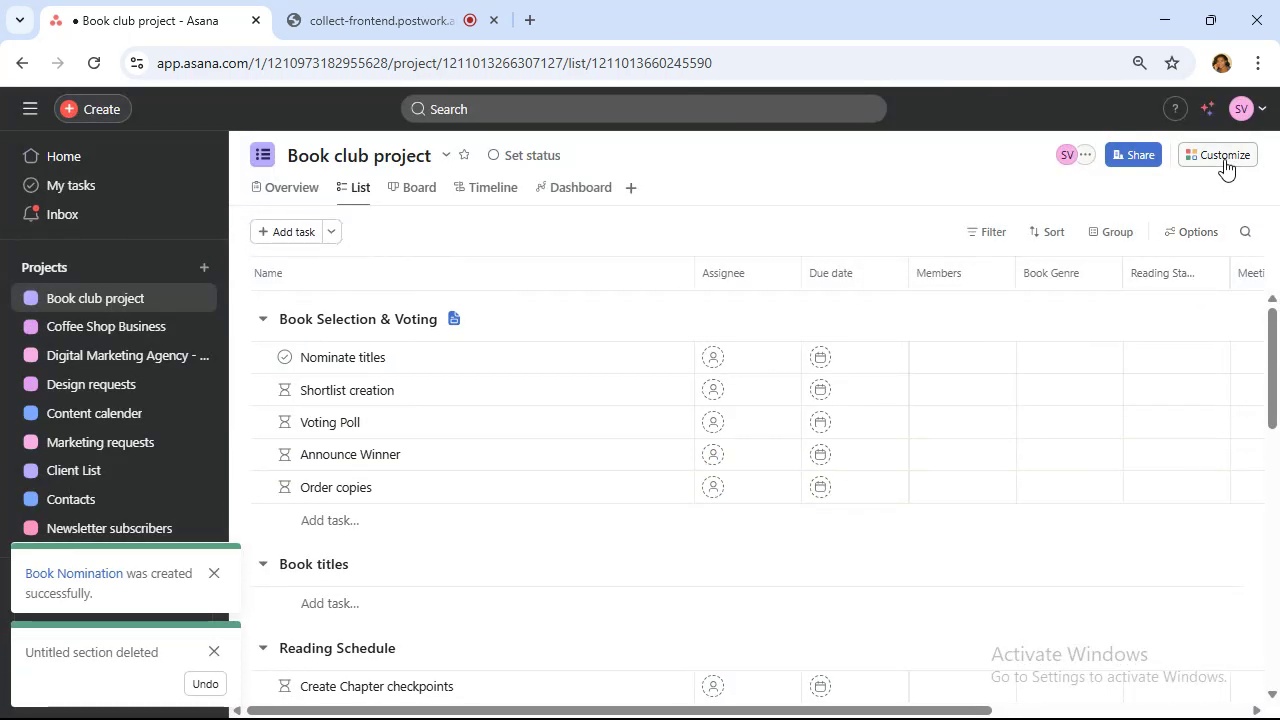 
left_click([1224, 159])
 